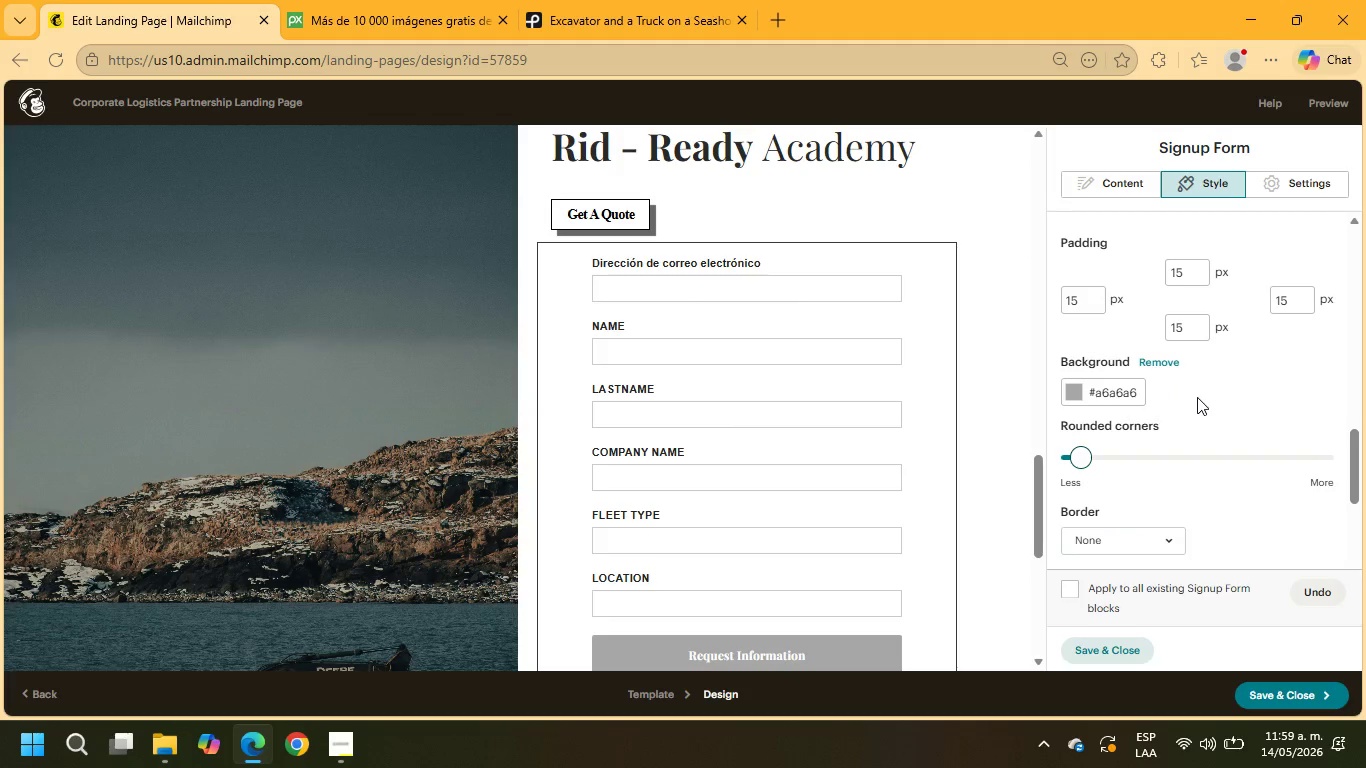 
scroll: coordinate [1196, 398], scroll_direction: down, amount: 4.0
 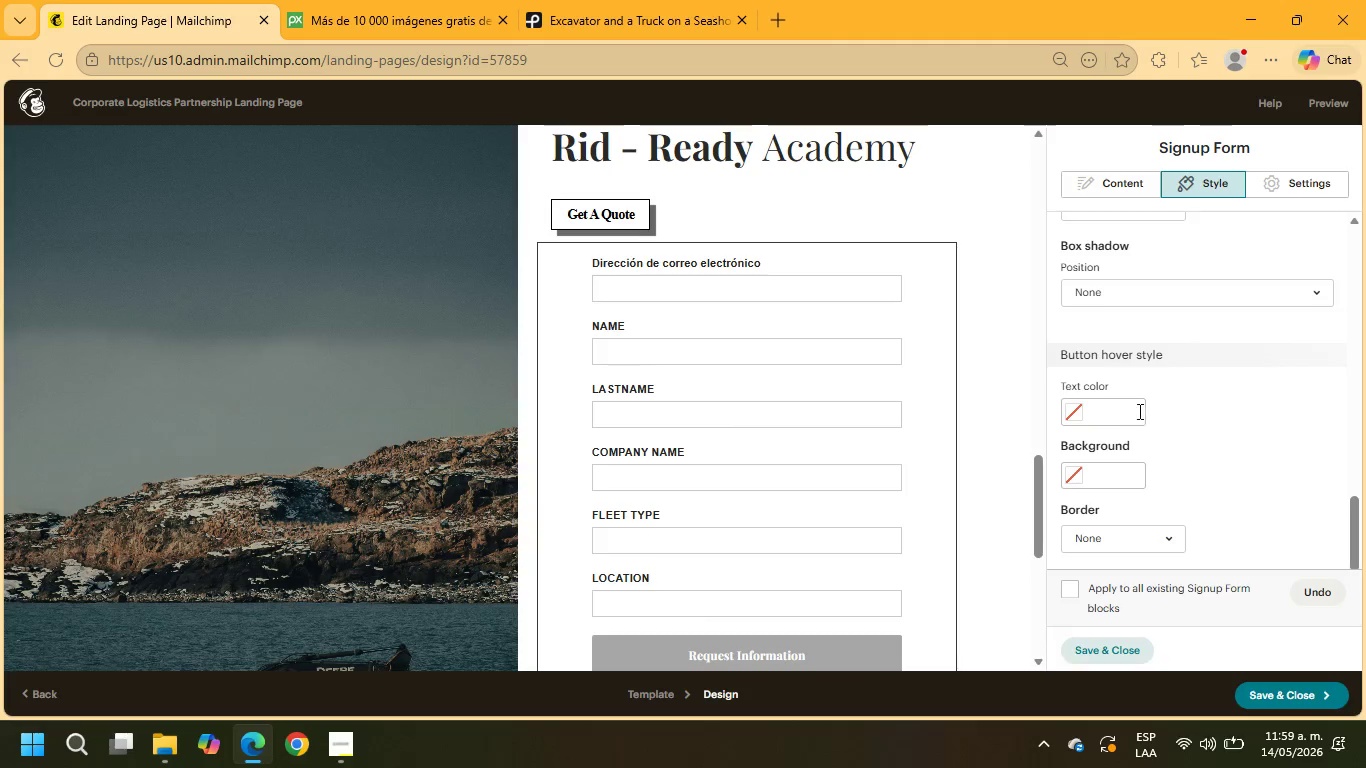 
left_click([1106, 403])
 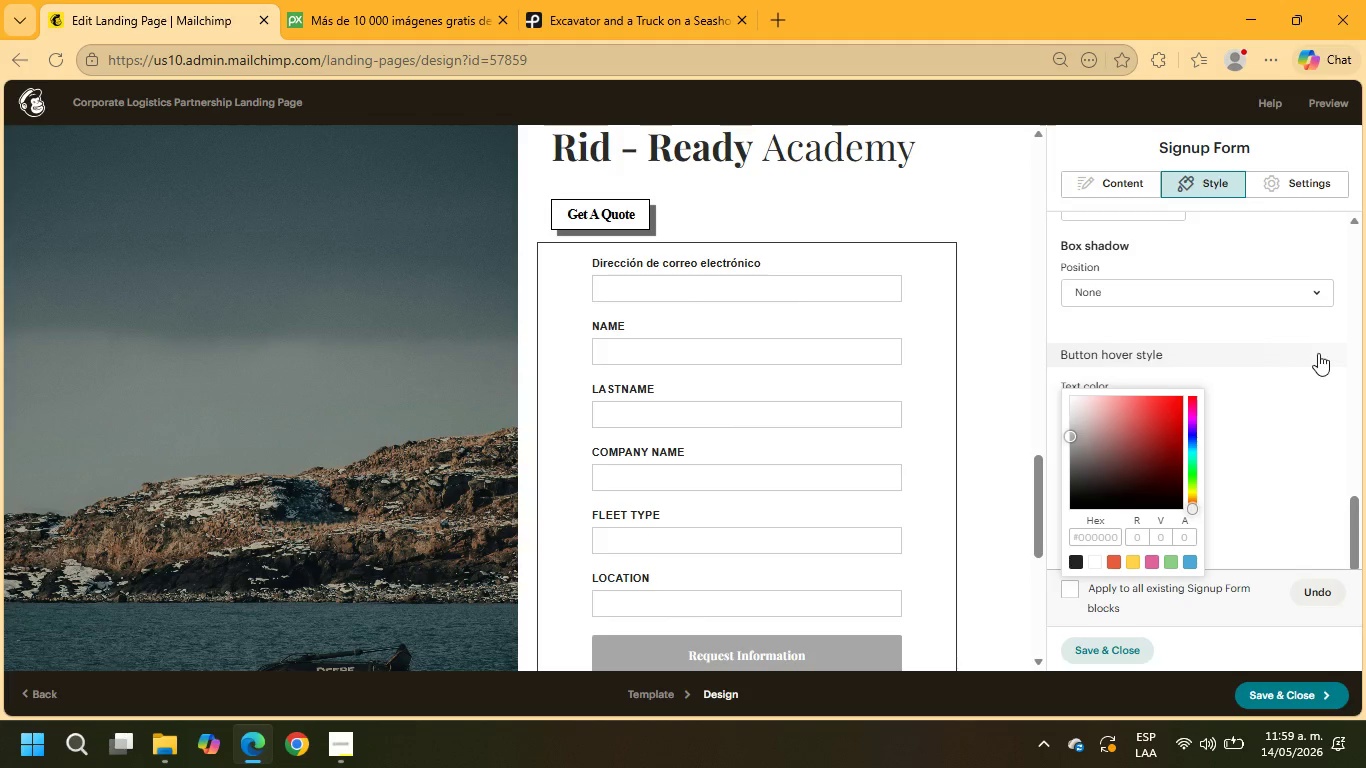 
left_click([1318, 353])
 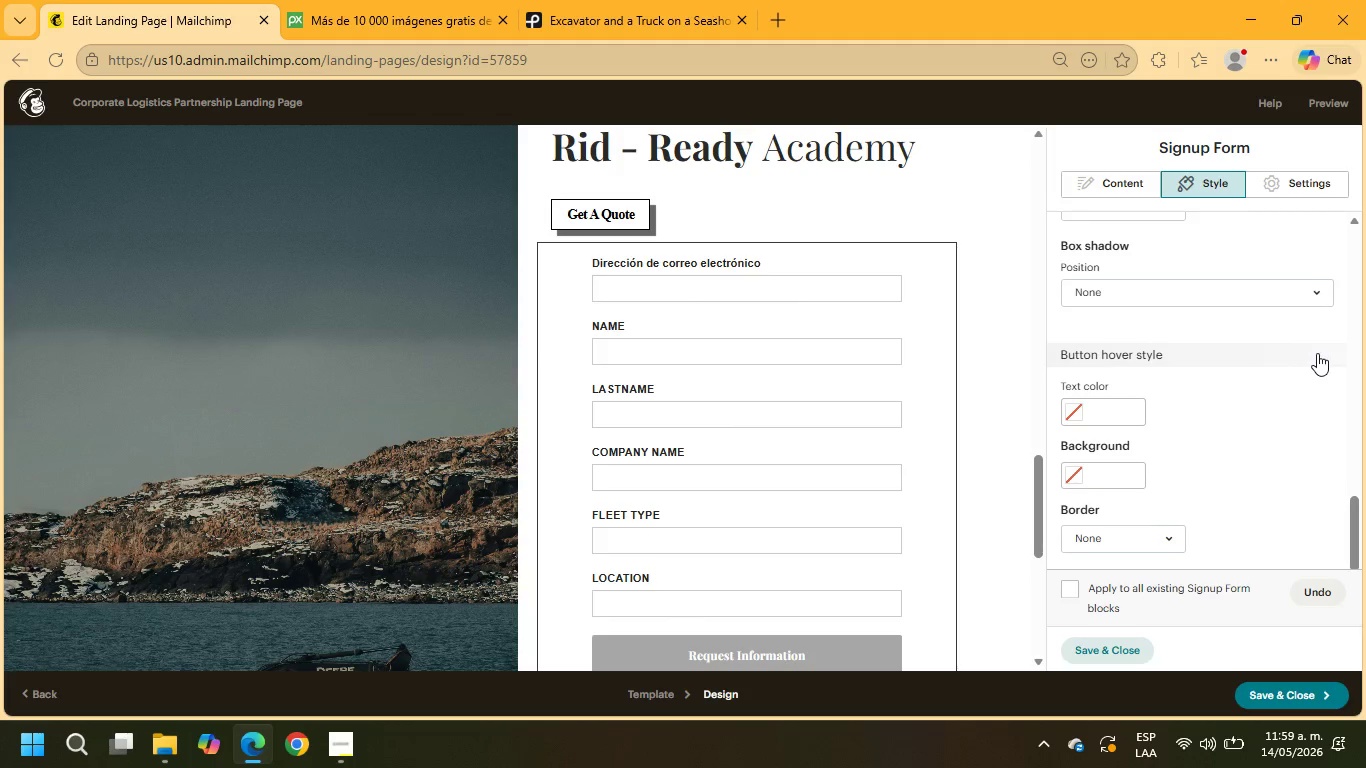 
scroll: coordinate [1315, 353], scroll_direction: up, amount: 5.0
 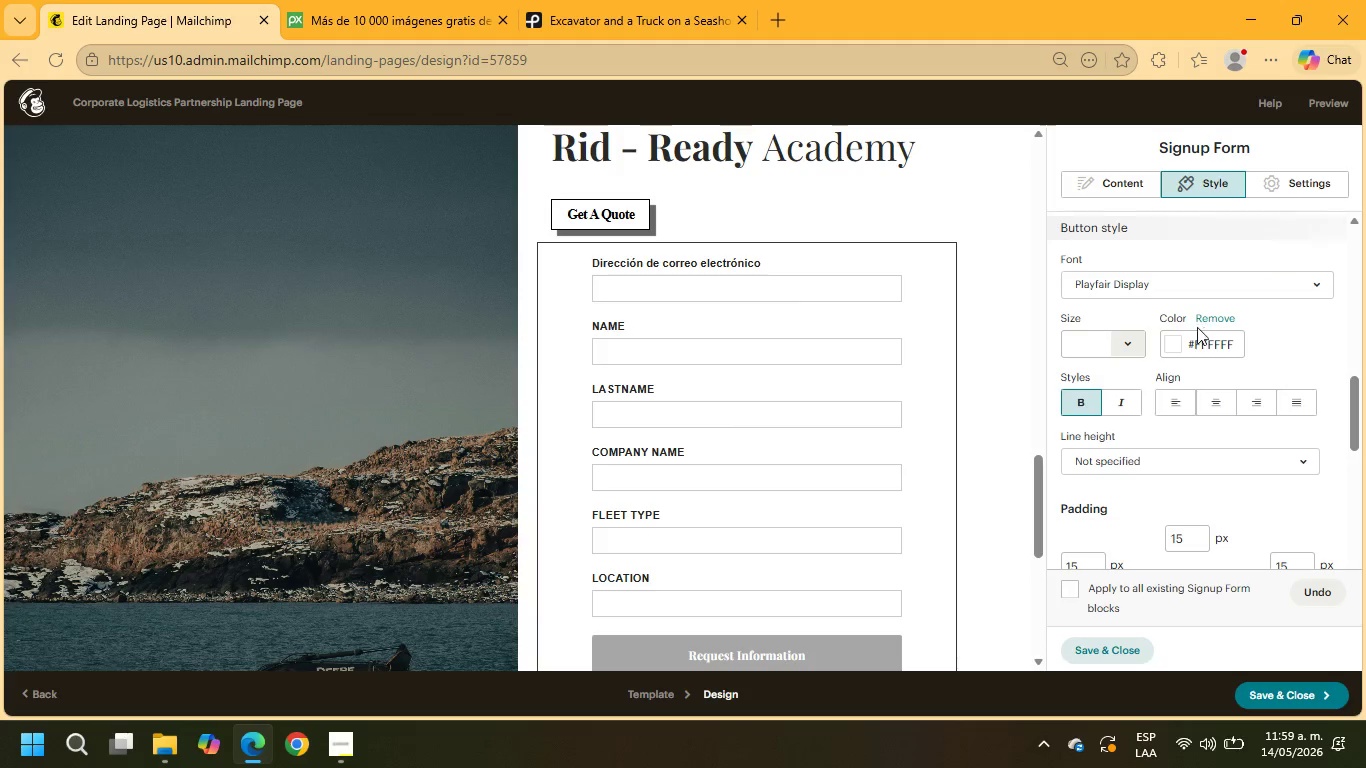 
left_click([1172, 342])
 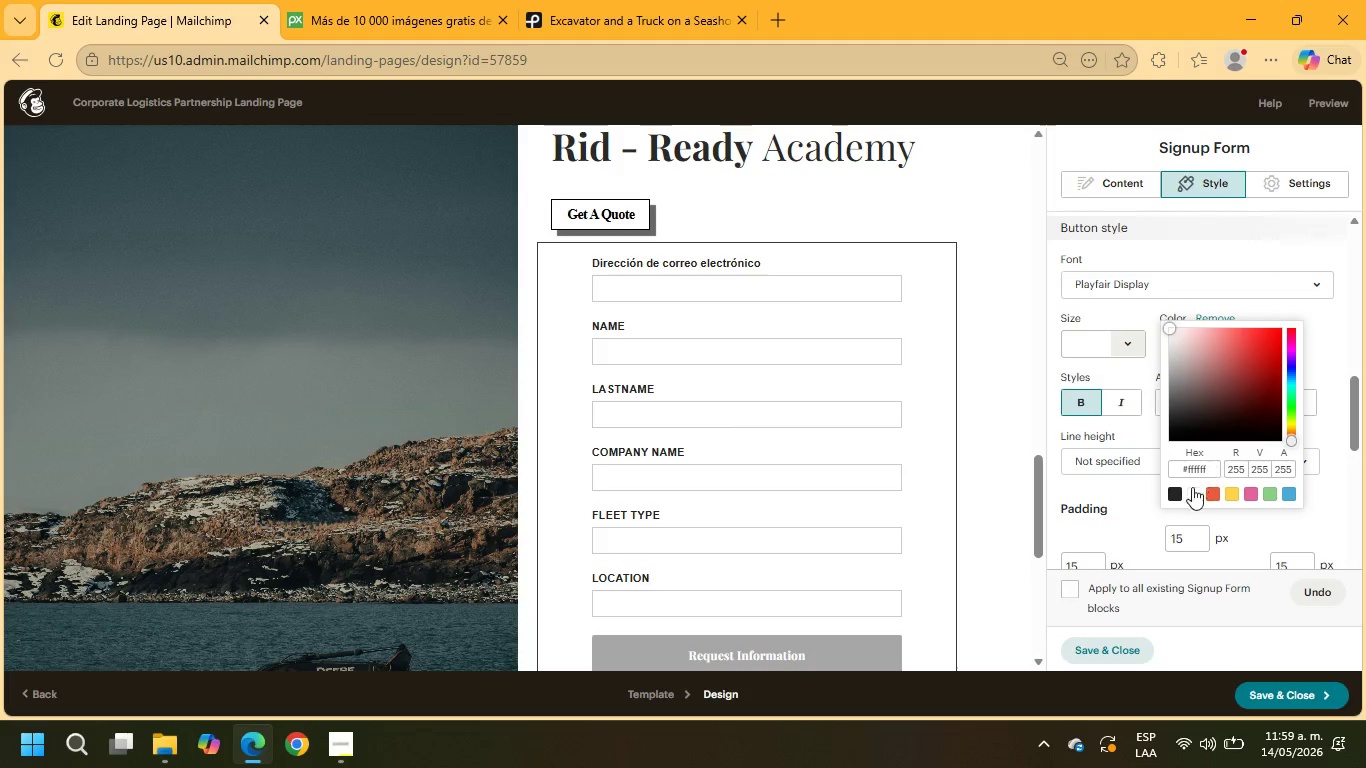 
left_click([1176, 491])
 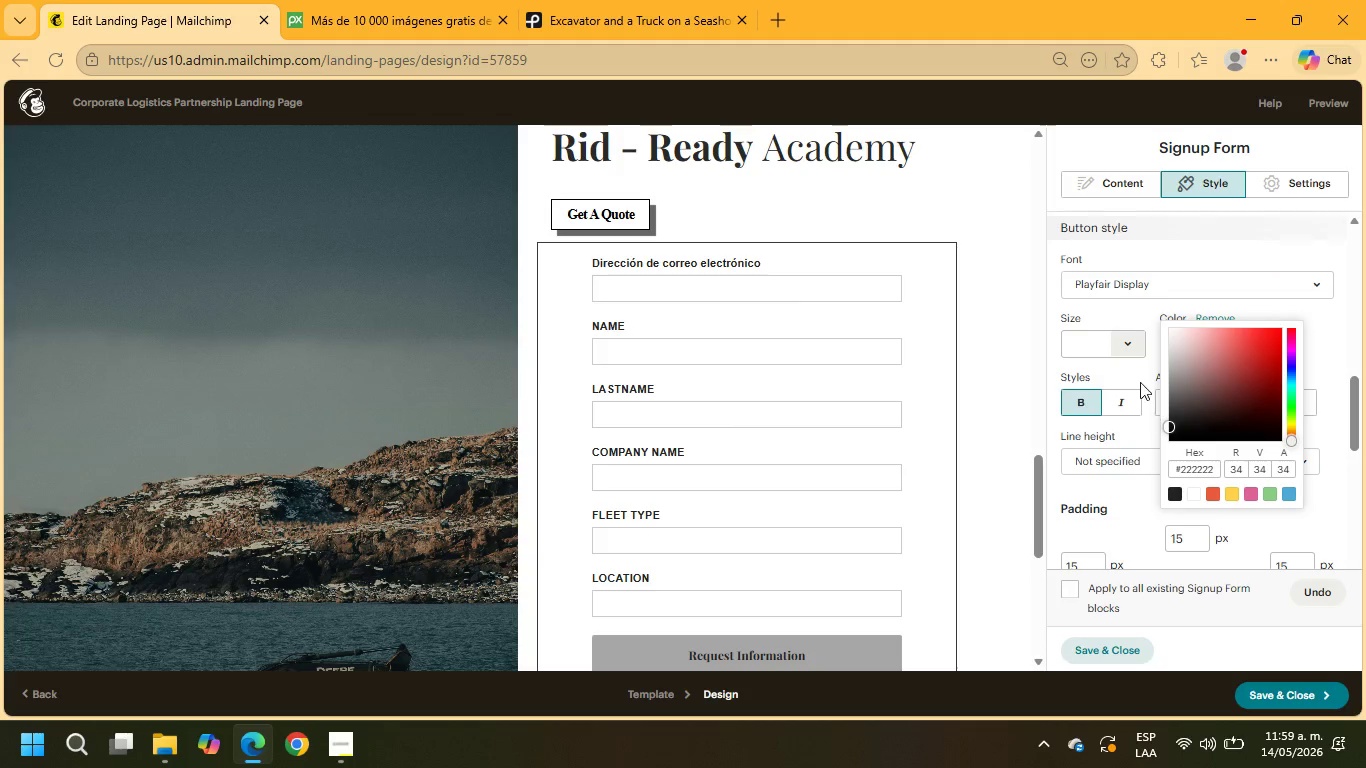 
left_click([1122, 345])
 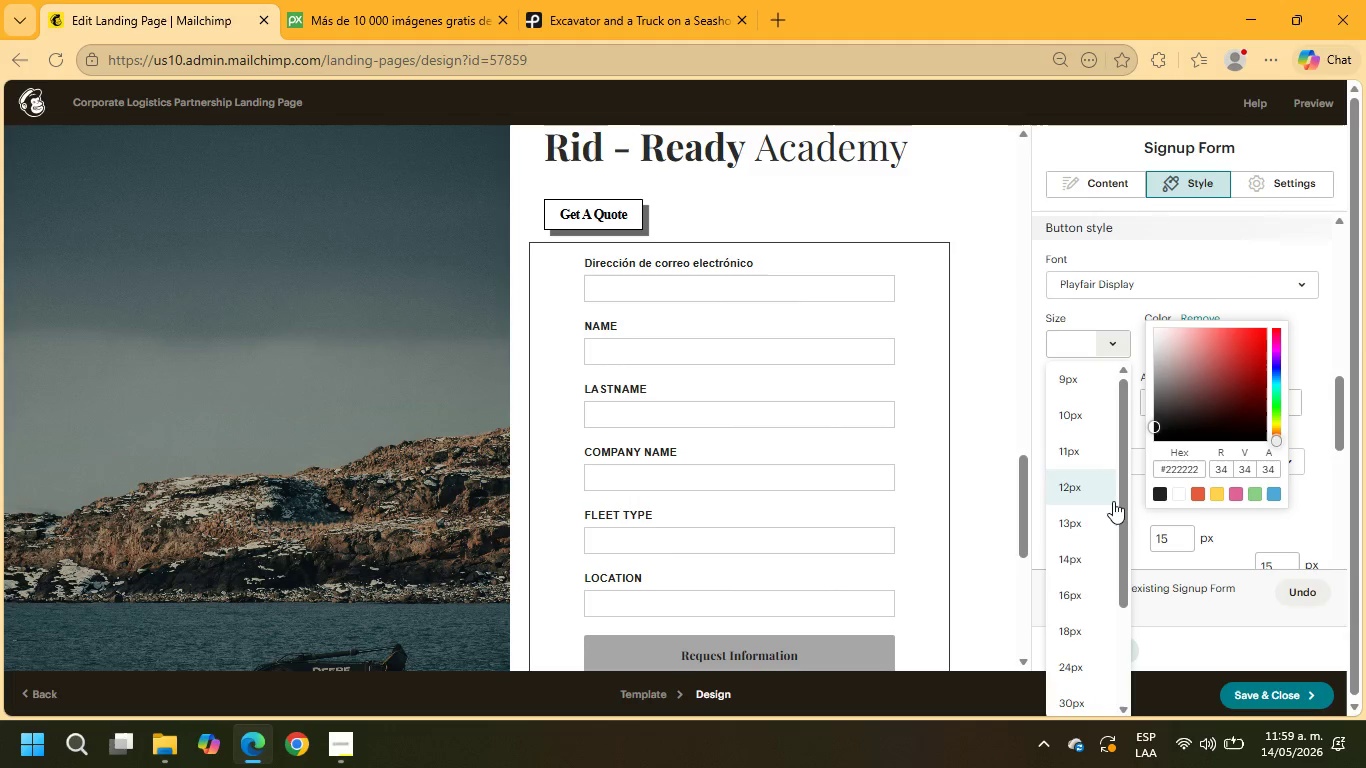 
left_click([1109, 512])
 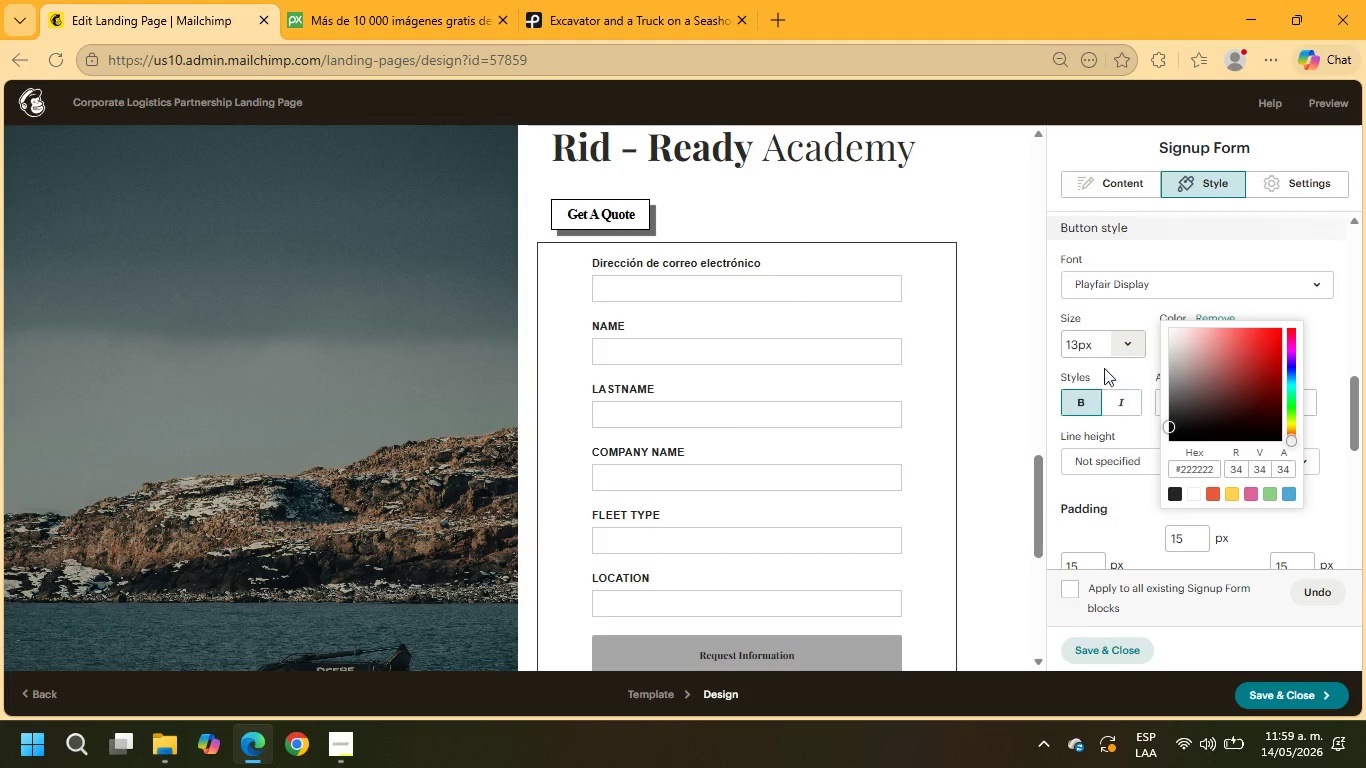 
left_click([1112, 351])
 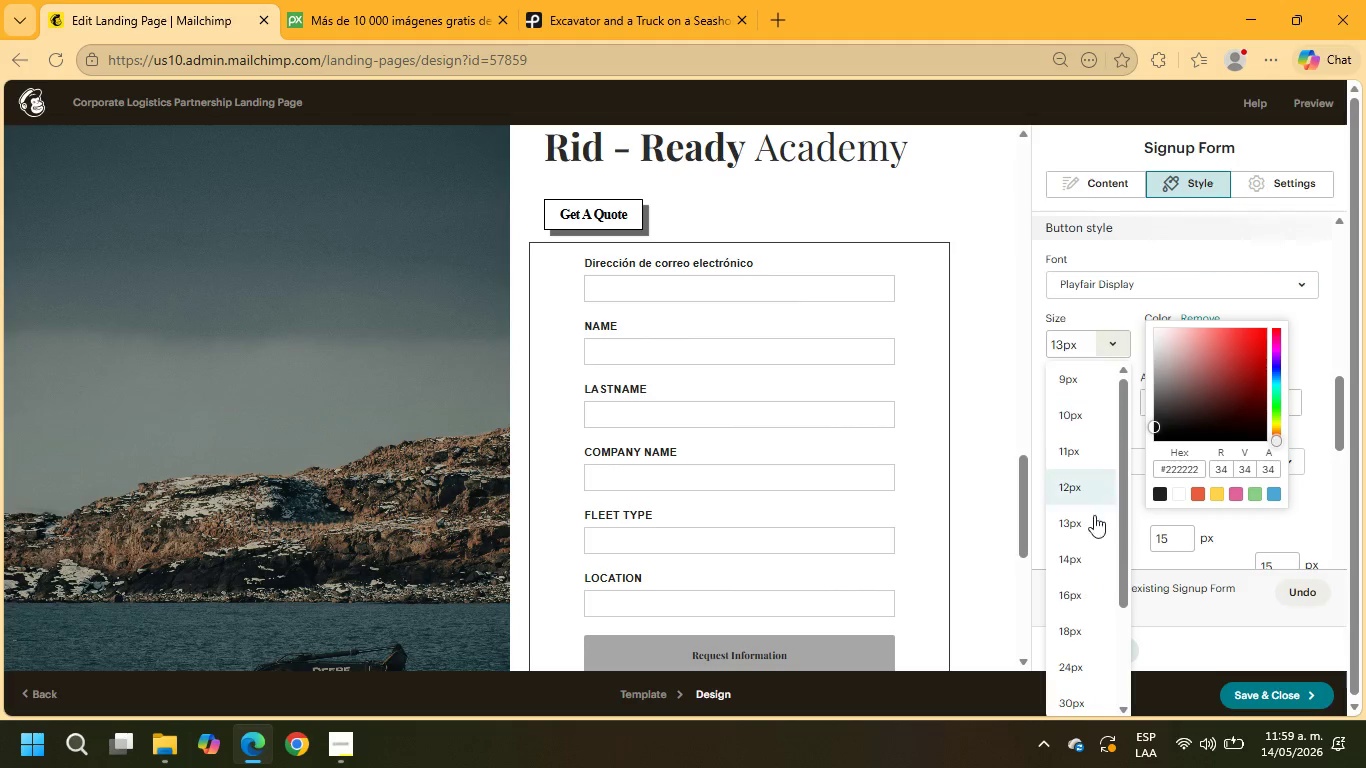 
scroll: coordinate [1081, 545], scroll_direction: down, amount: 1.0
 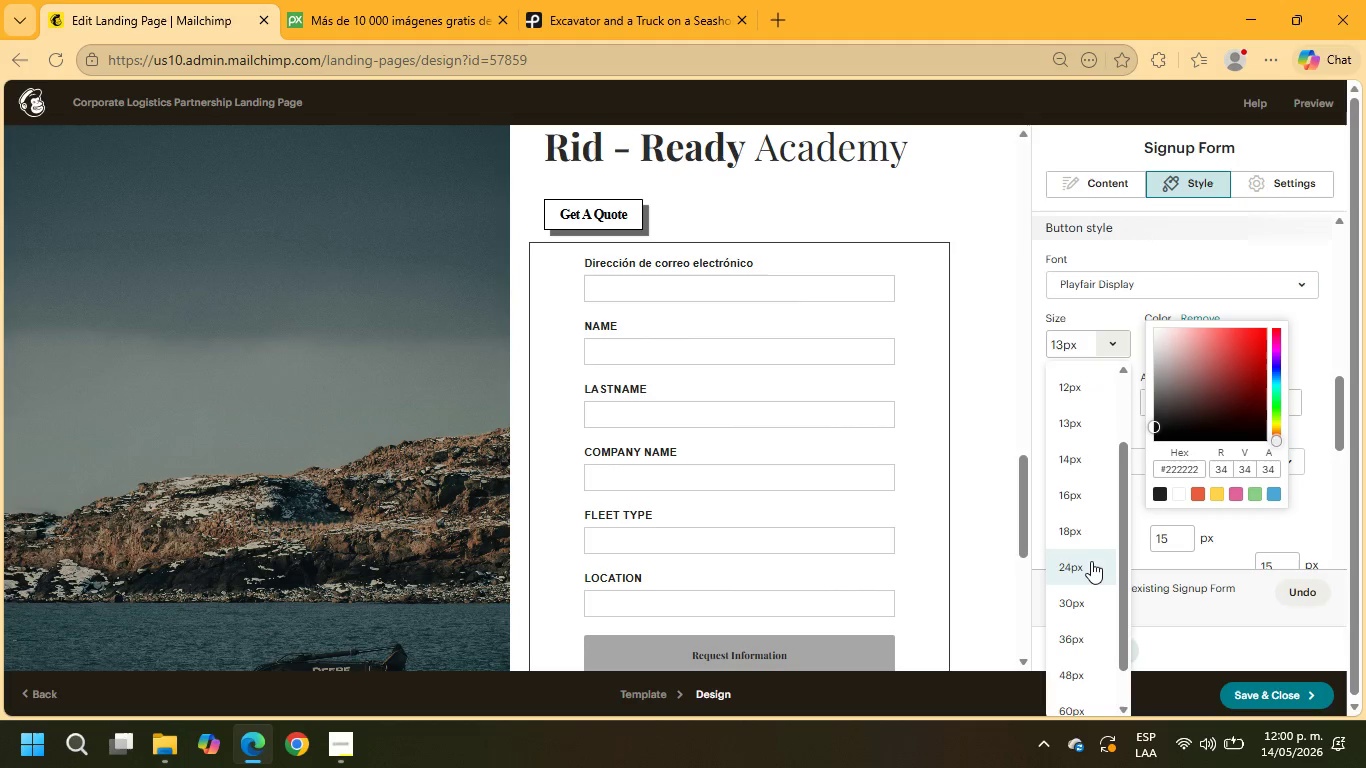 
left_click([1090, 566])
 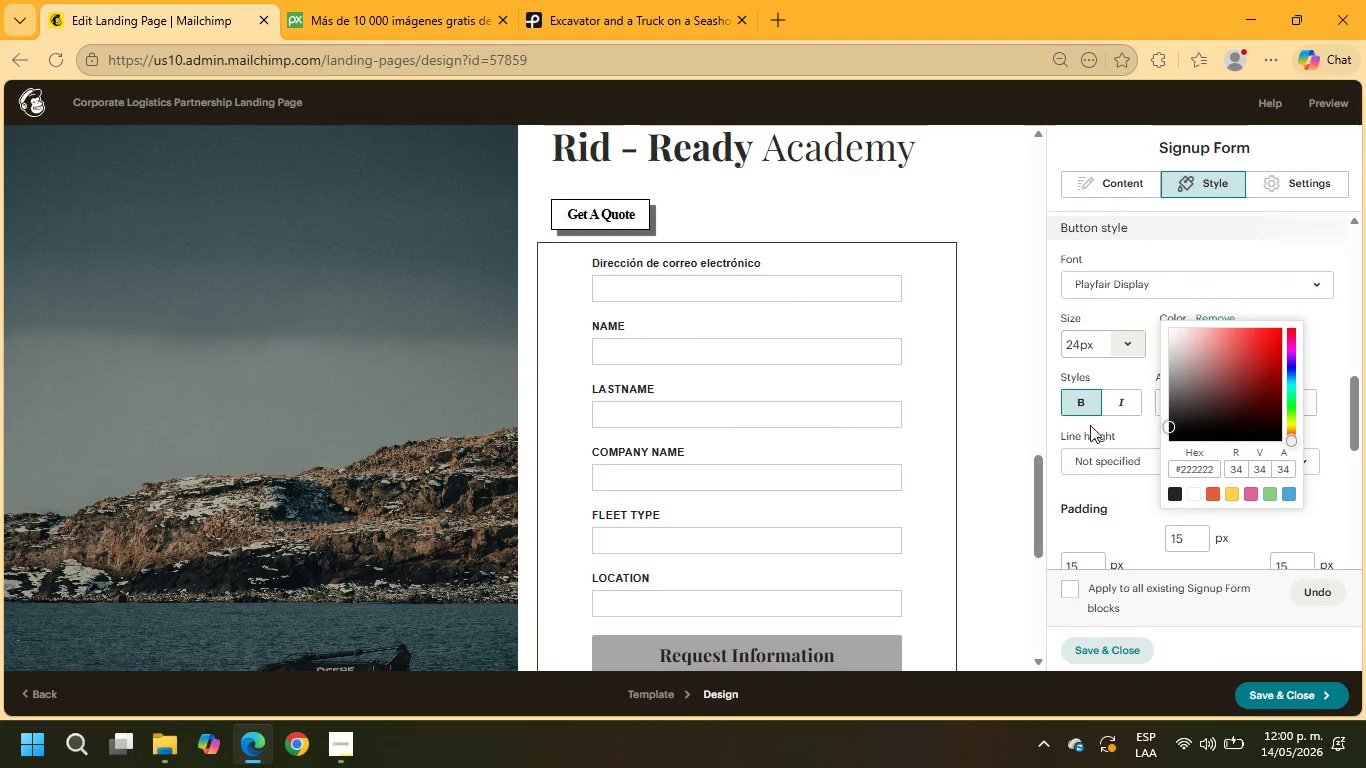 
left_click([1085, 343])
 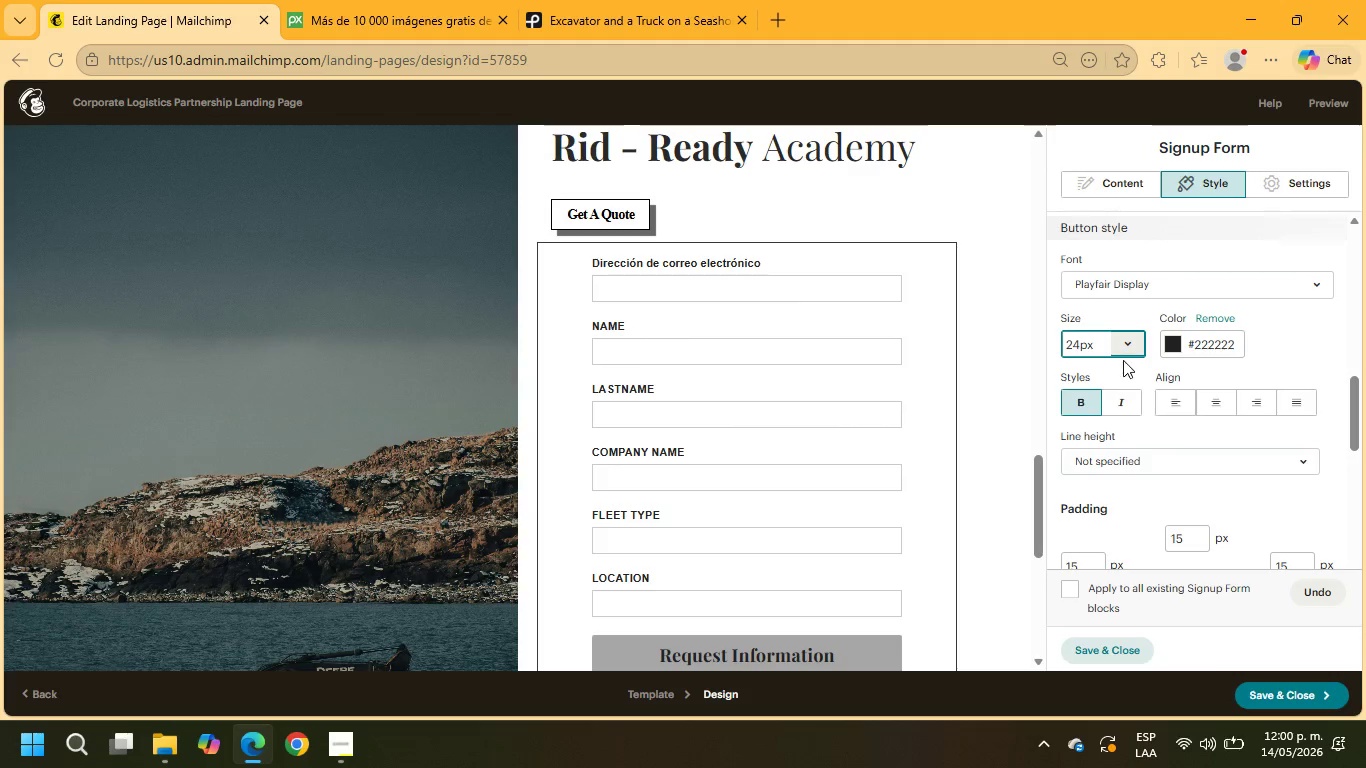 
left_click([1124, 349])
 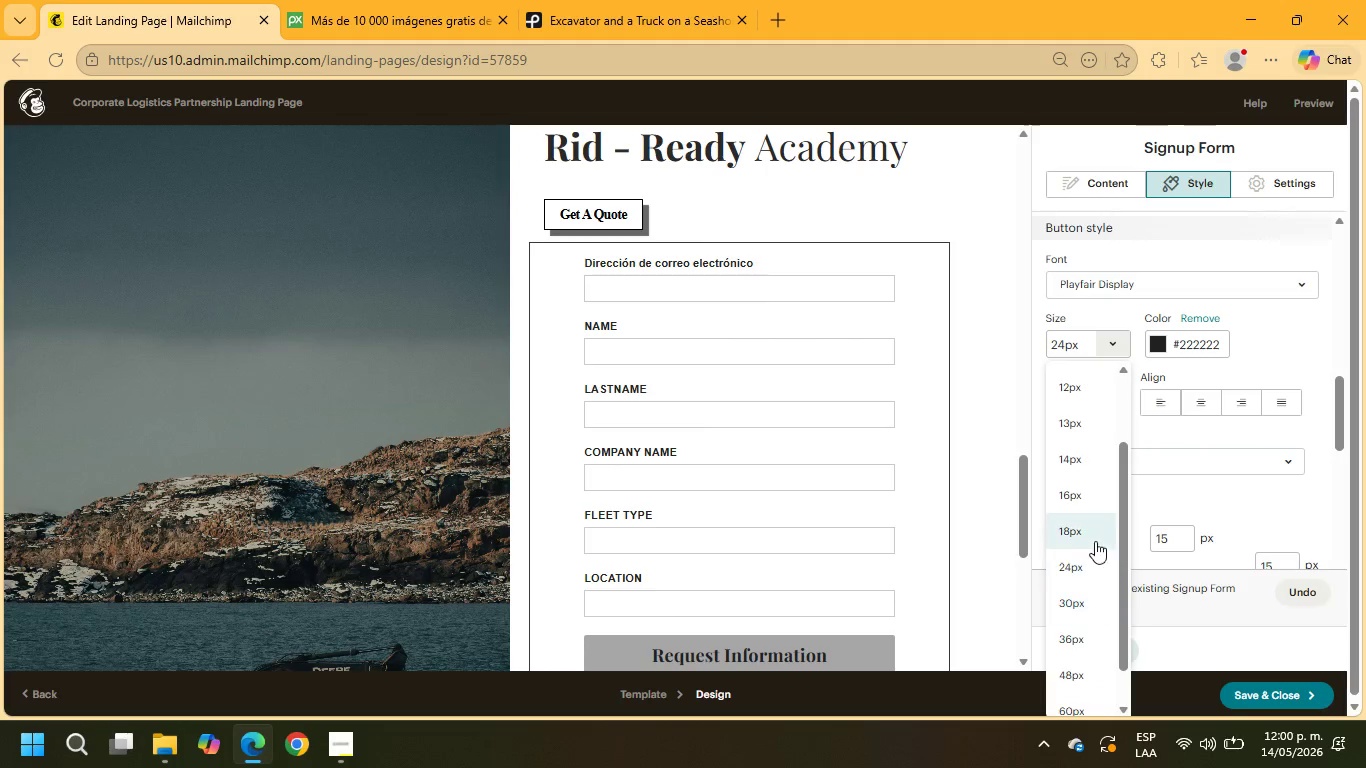 
left_click([1092, 529])
 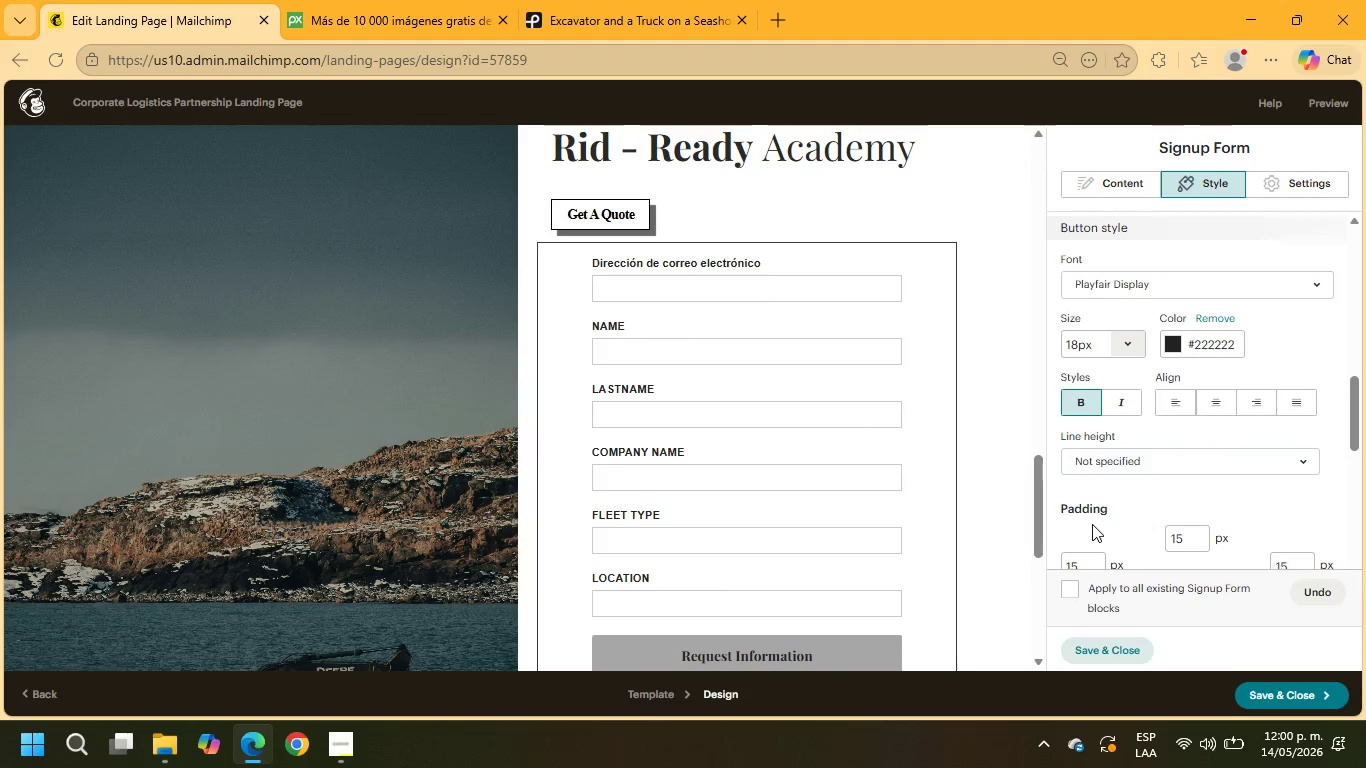 
scroll: coordinate [1114, 483], scroll_direction: down, amount: 17.0
 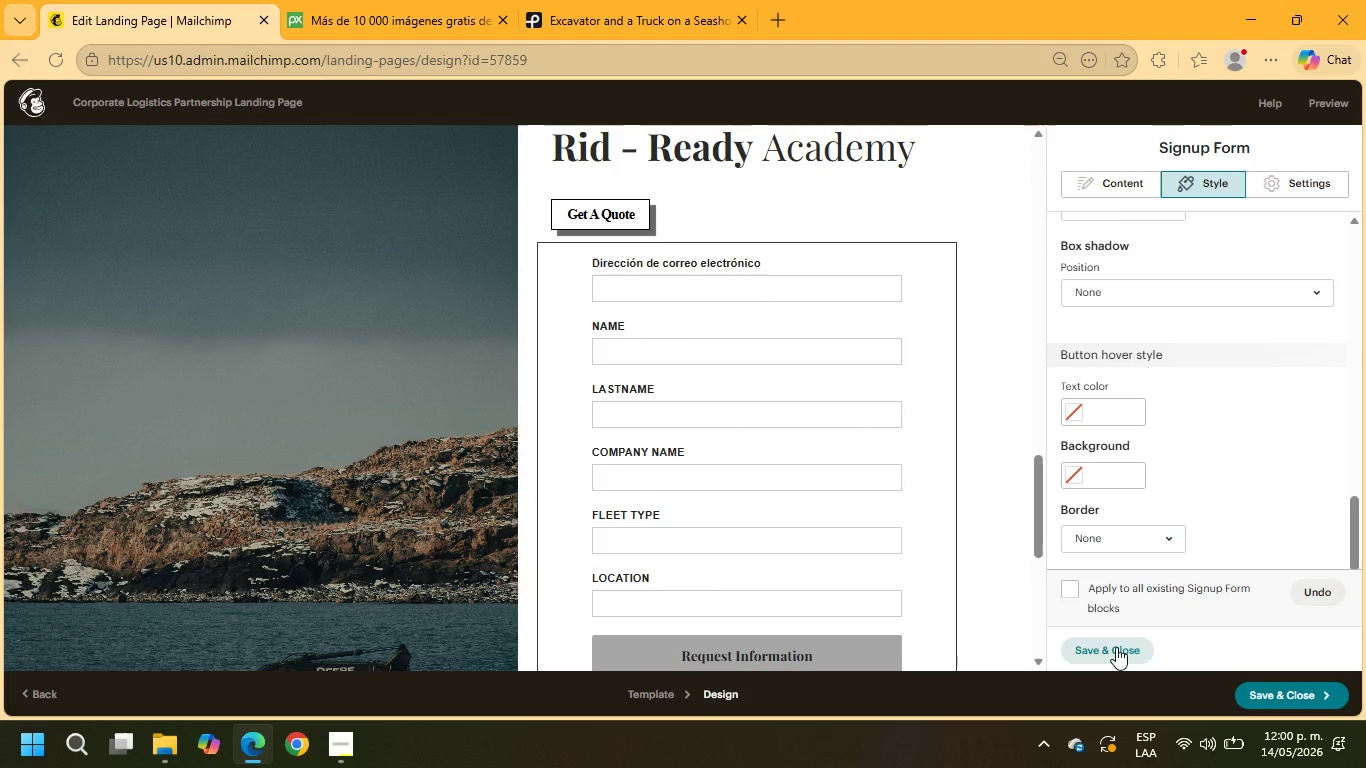 
left_click([1116, 647])
 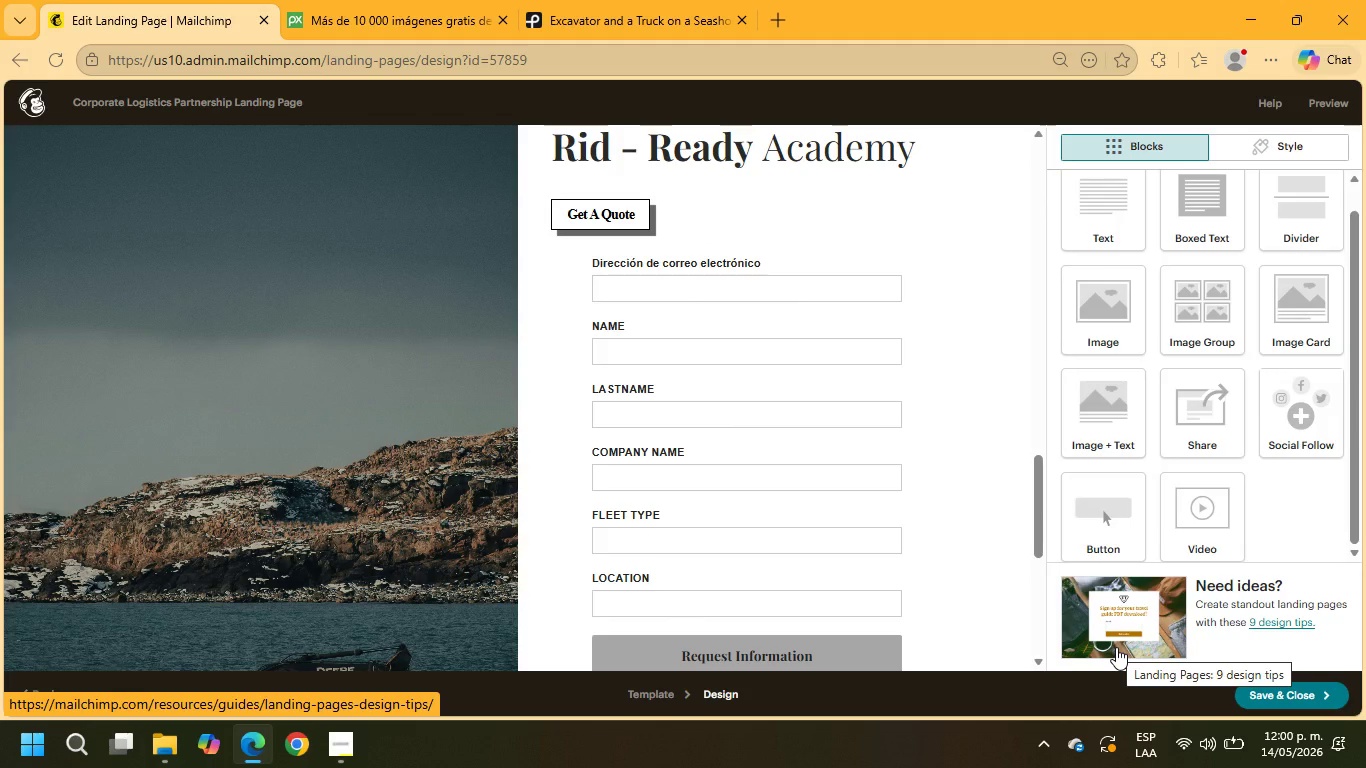 
wait(46.84)
 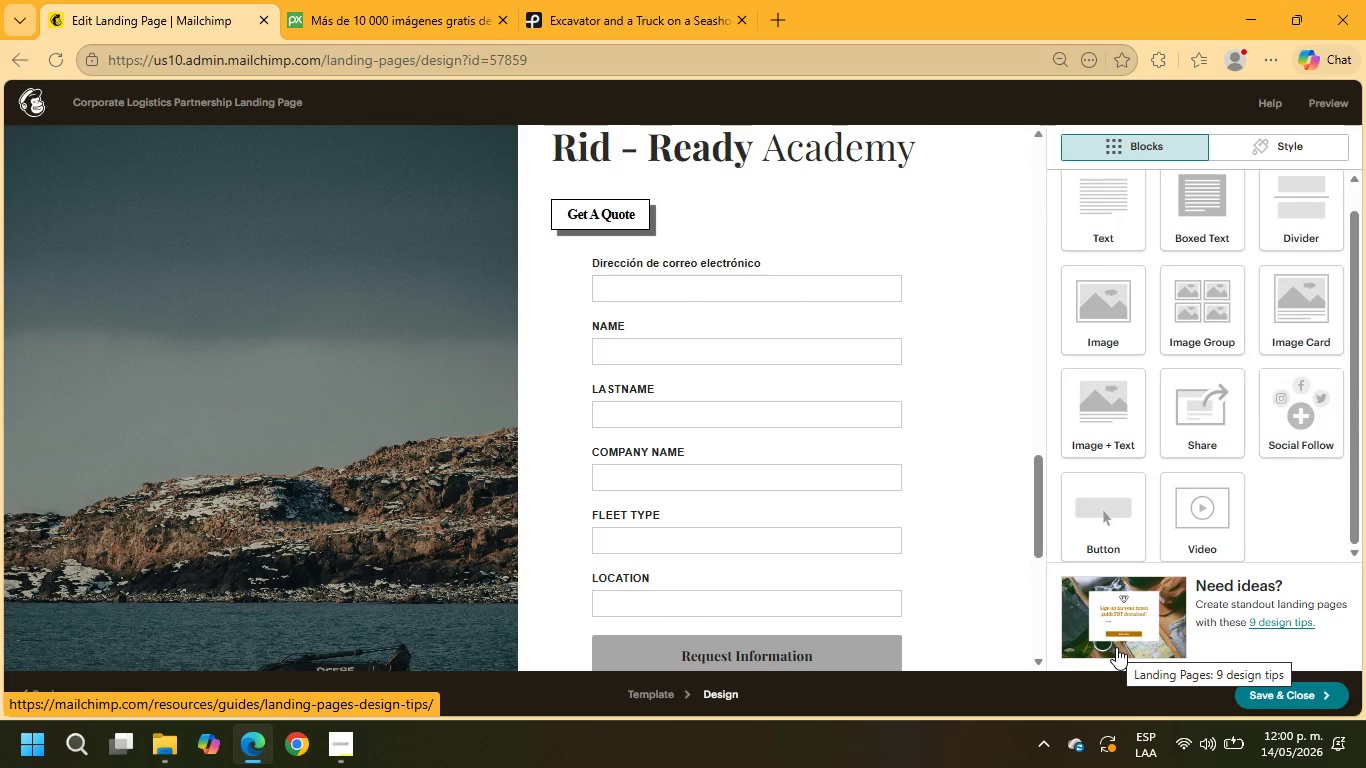 
scroll: coordinate [762, 396], scroll_direction: up, amount: 16.0
 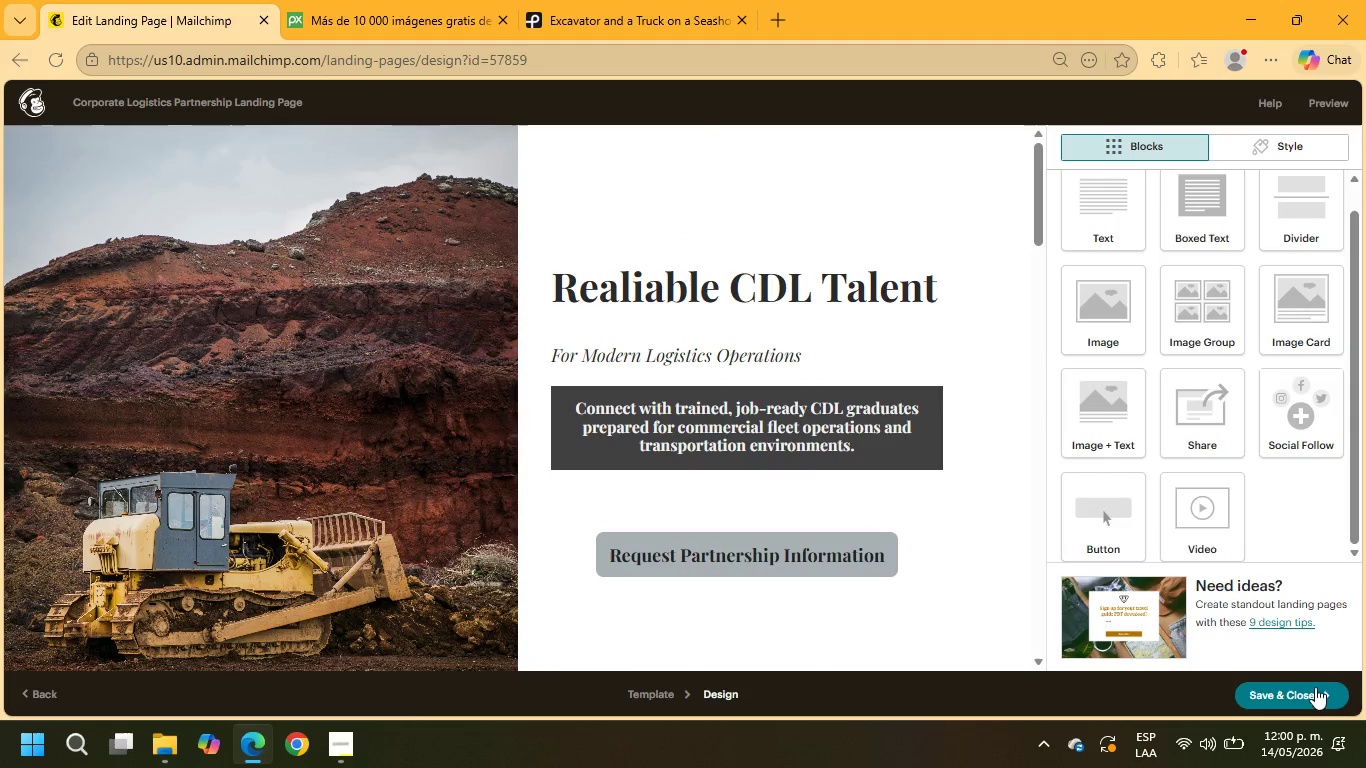 
left_click([1291, 695])
 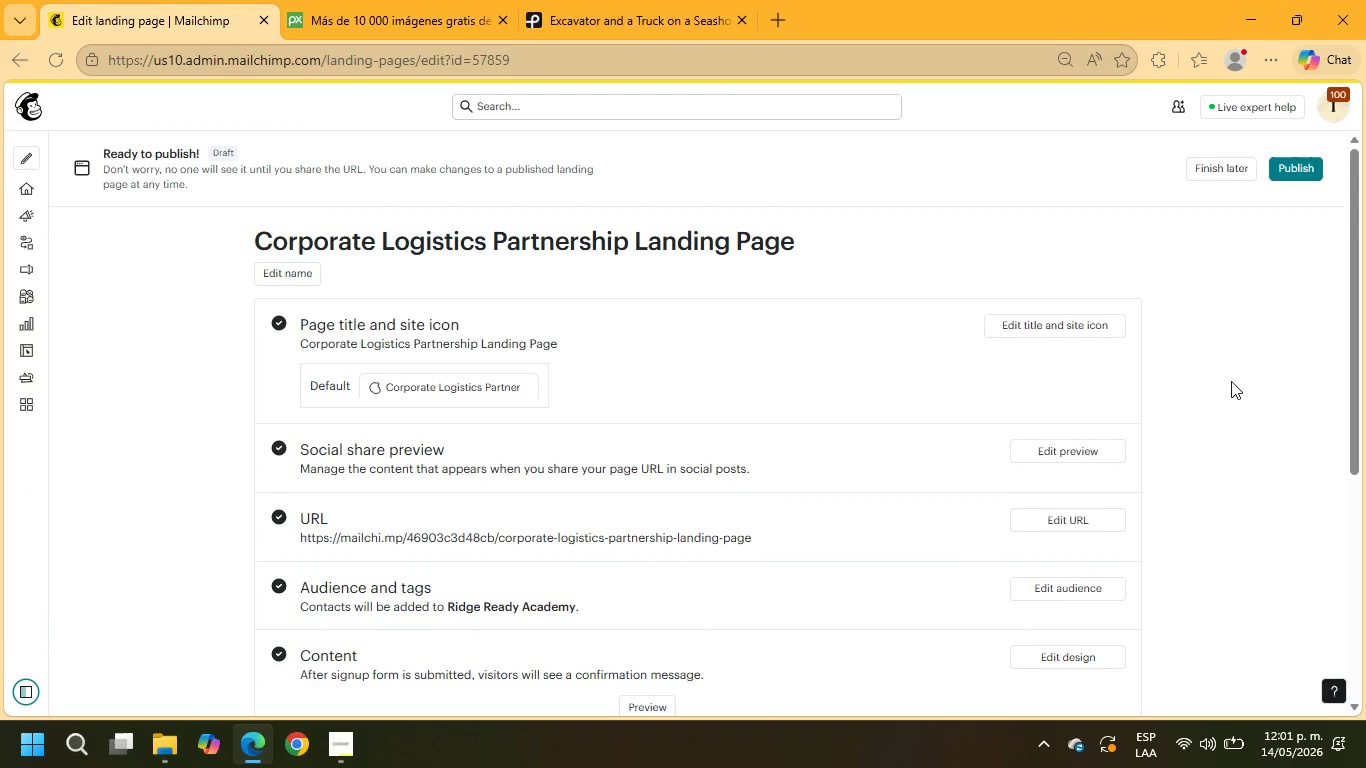 
wait(13.98)
 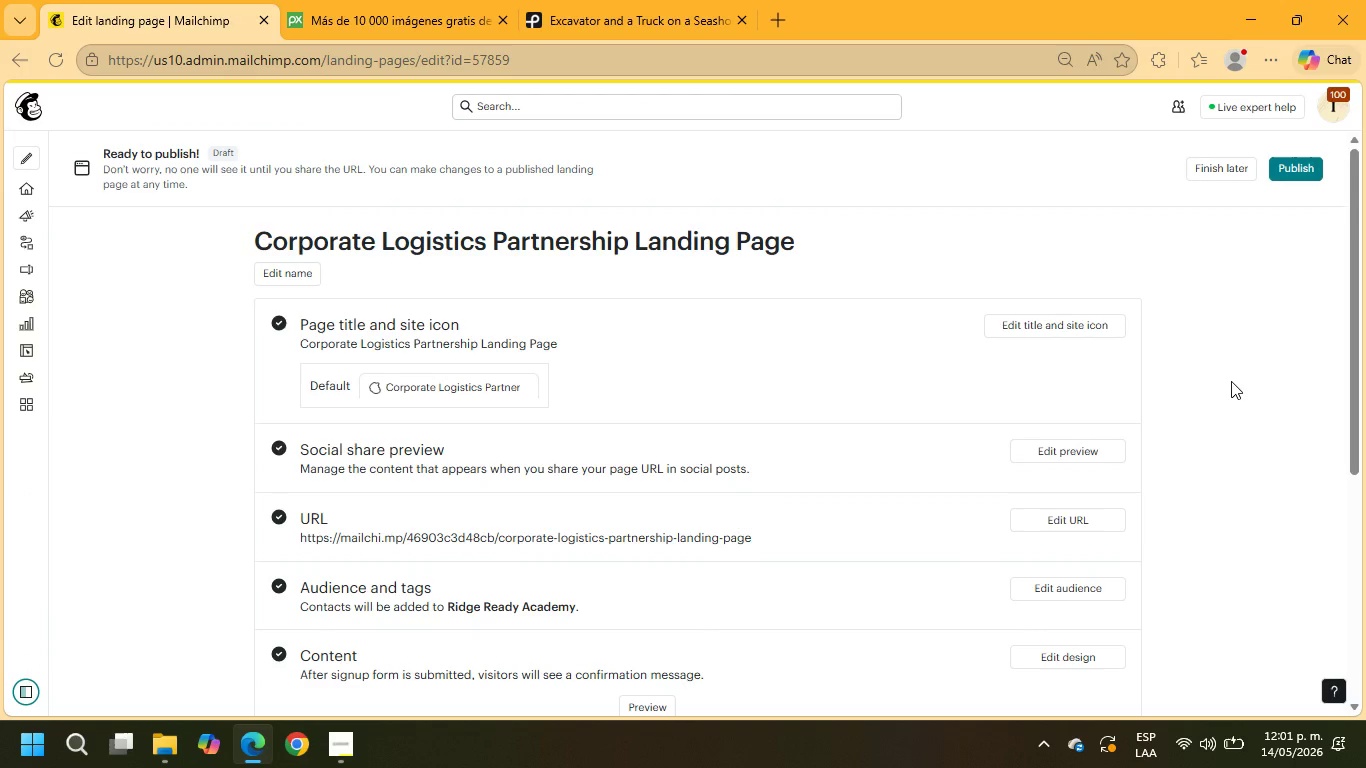 
scroll: coordinate [1086, 503], scroll_direction: down, amount: 4.0
 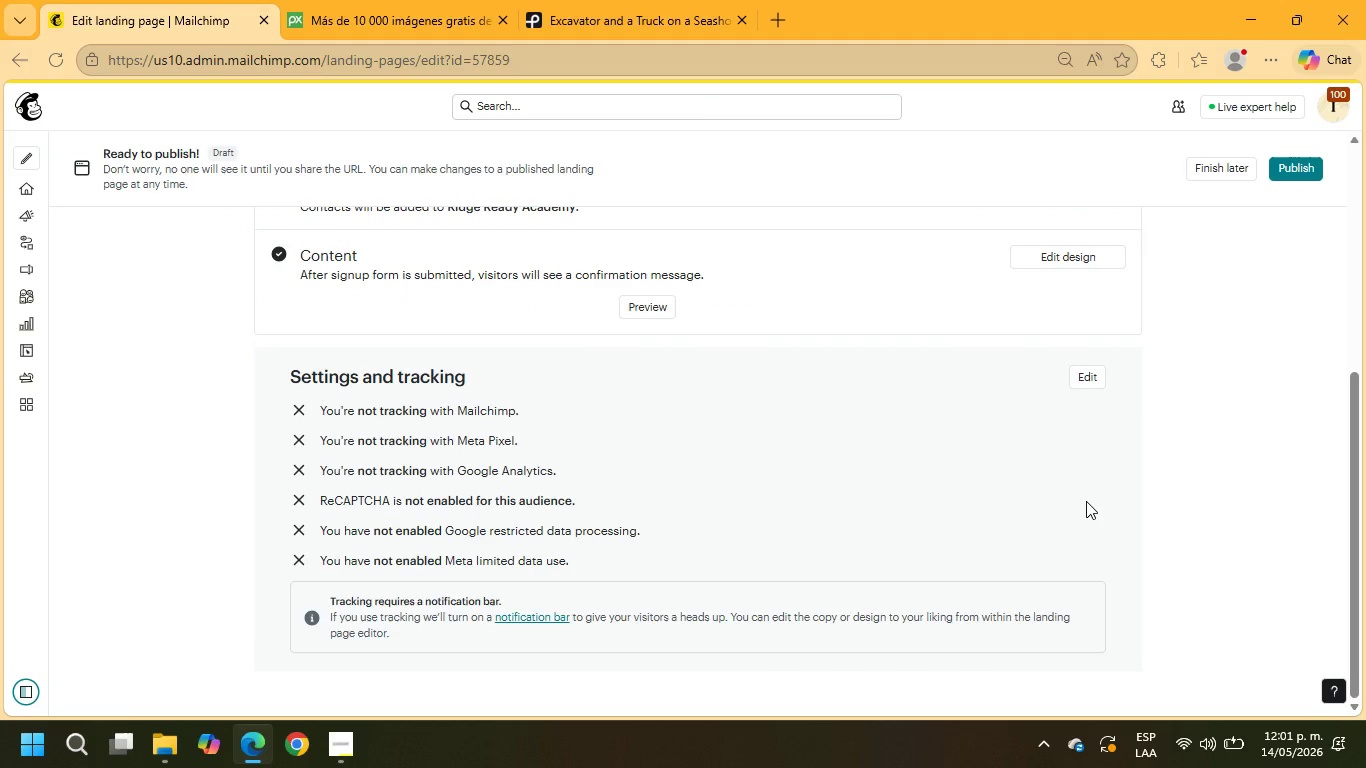 
scroll: coordinate [1086, 501], scroll_direction: up, amount: 1.0
 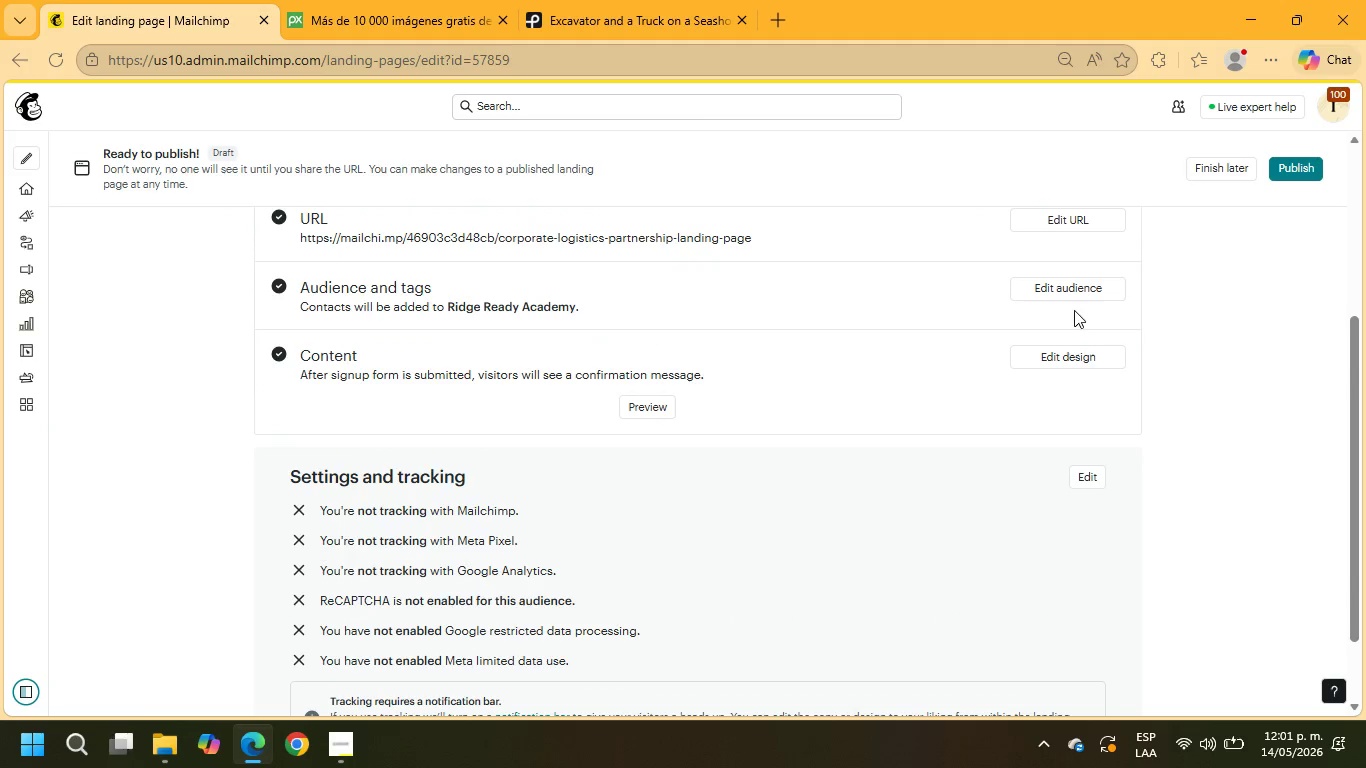 
left_click([1072, 271])
 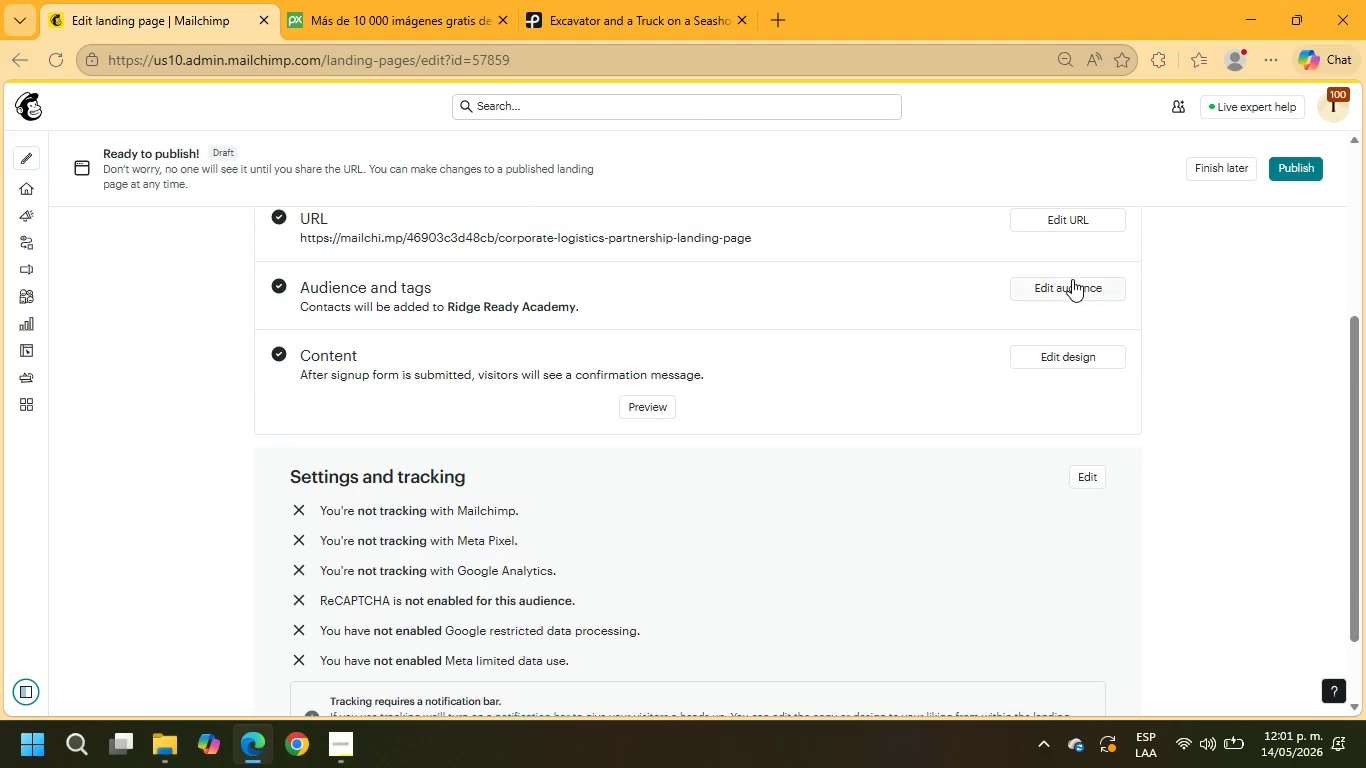 
left_click([1072, 282])
 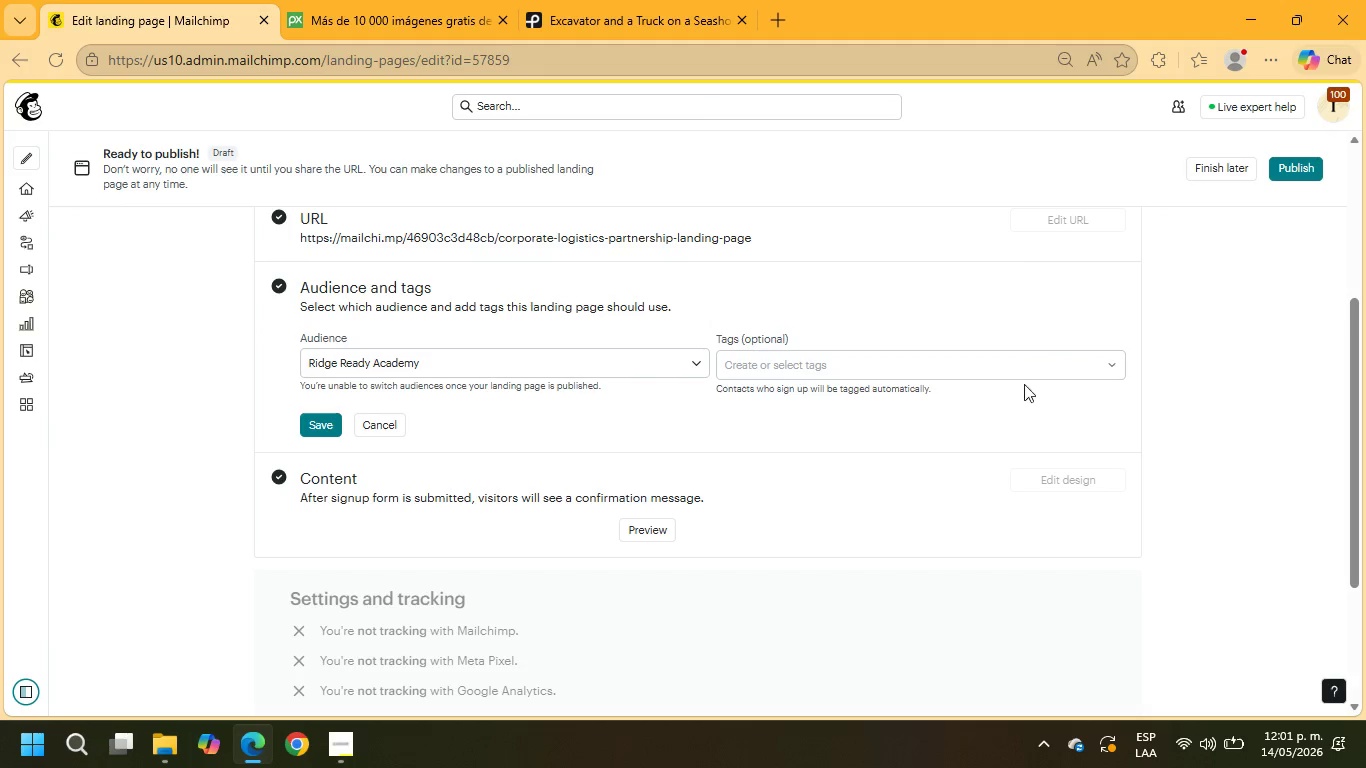 
left_click([977, 364])
 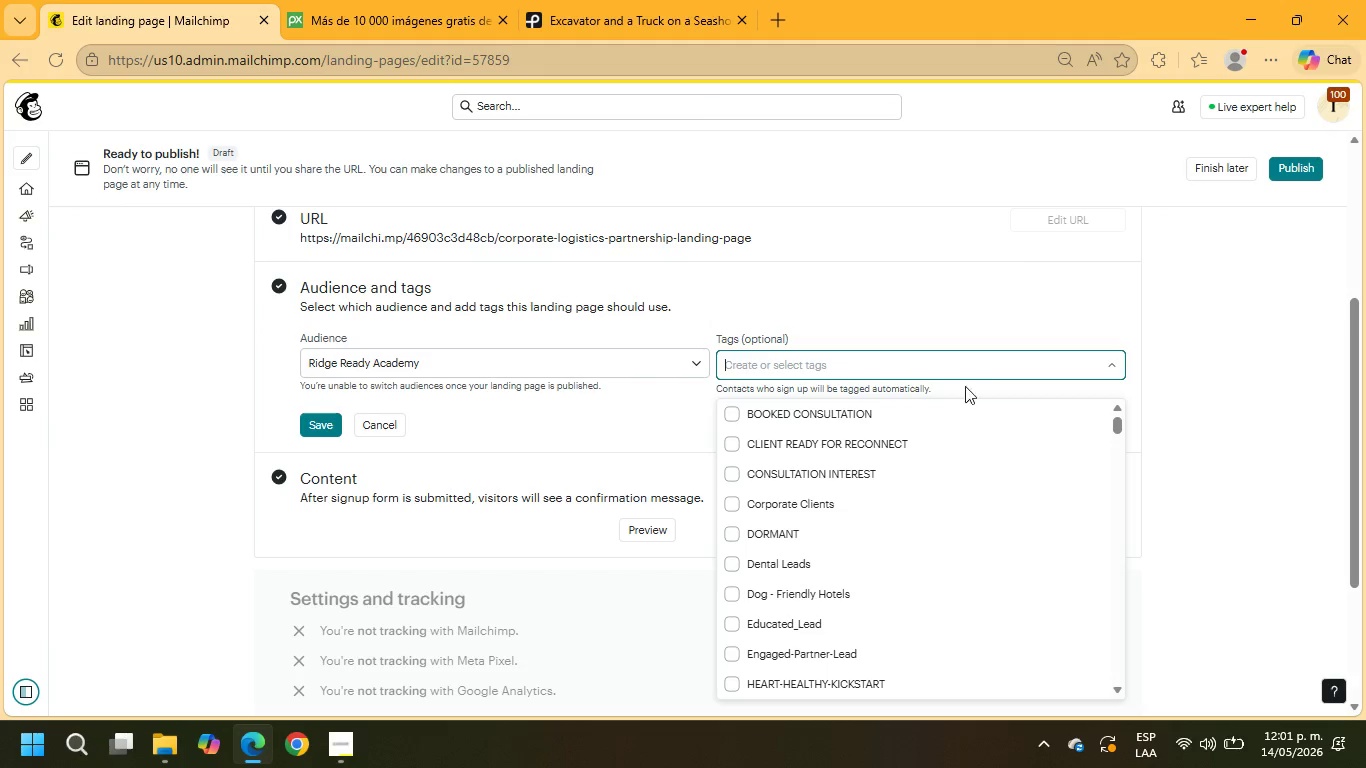 
left_click([807, 505])
 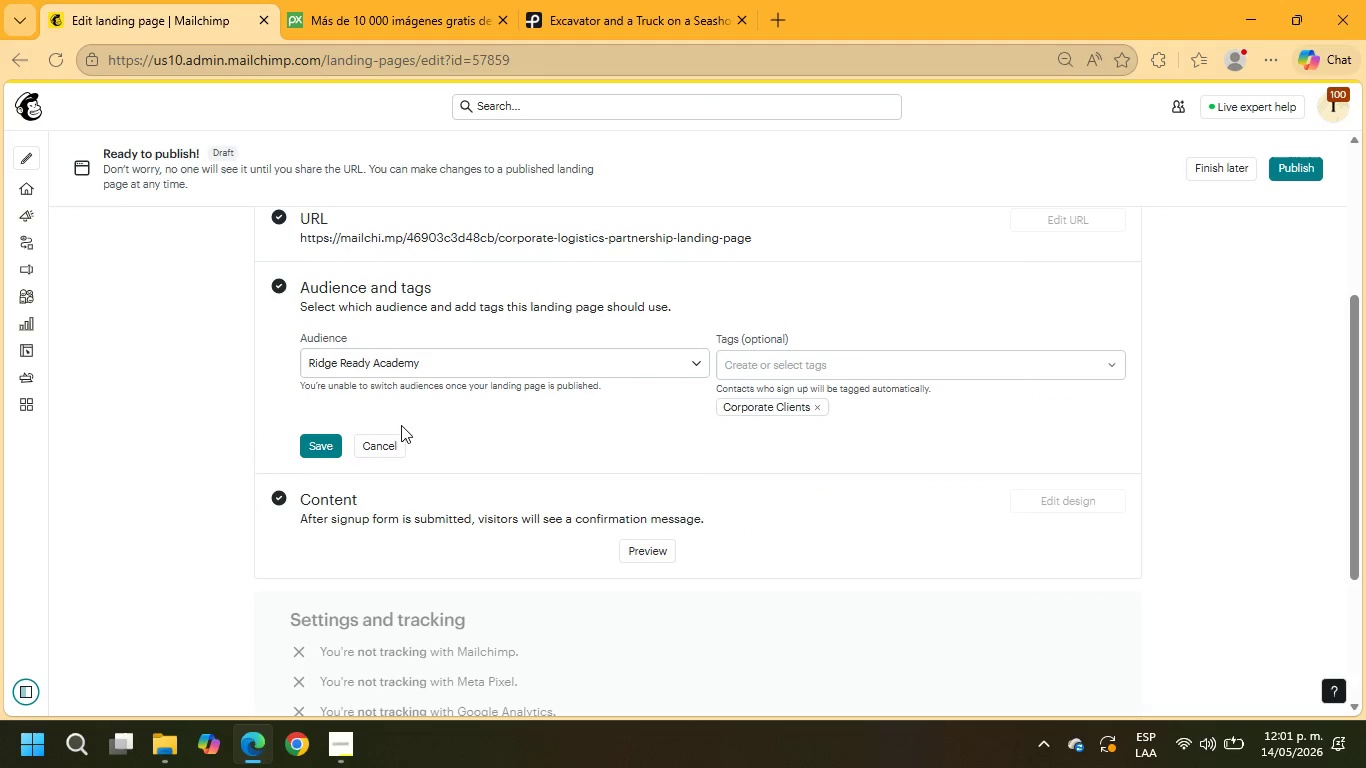 
left_click([322, 461])
 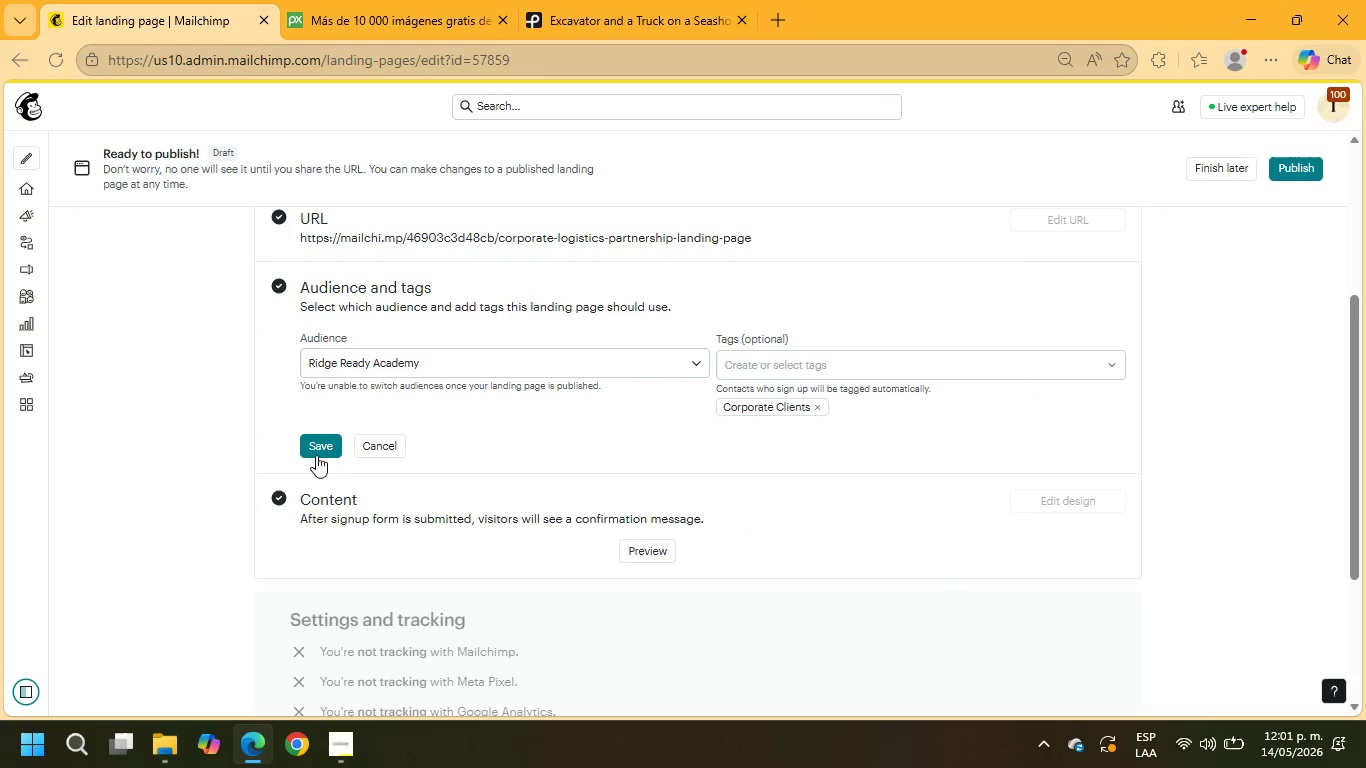 
left_click([310, 445])
 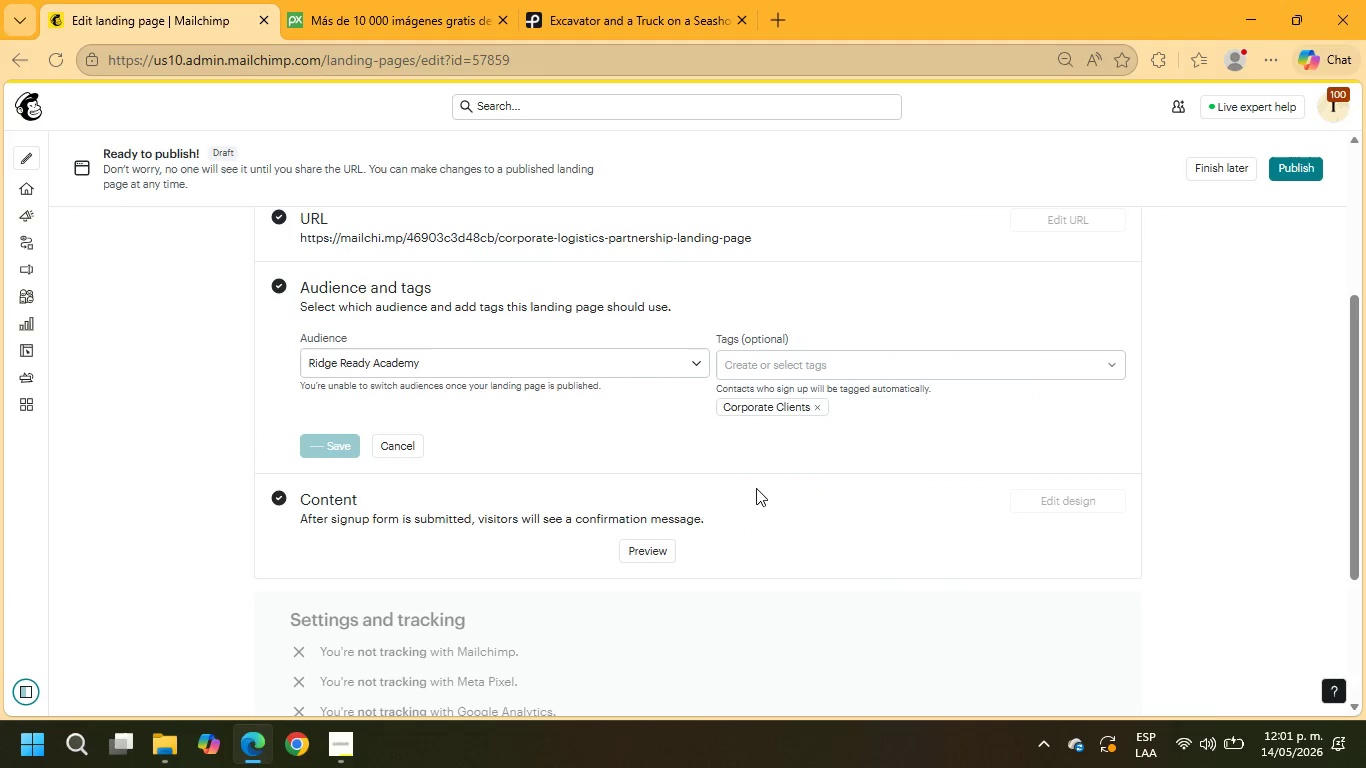 
scroll: coordinate [756, 493], scroll_direction: down, amount: 6.0
 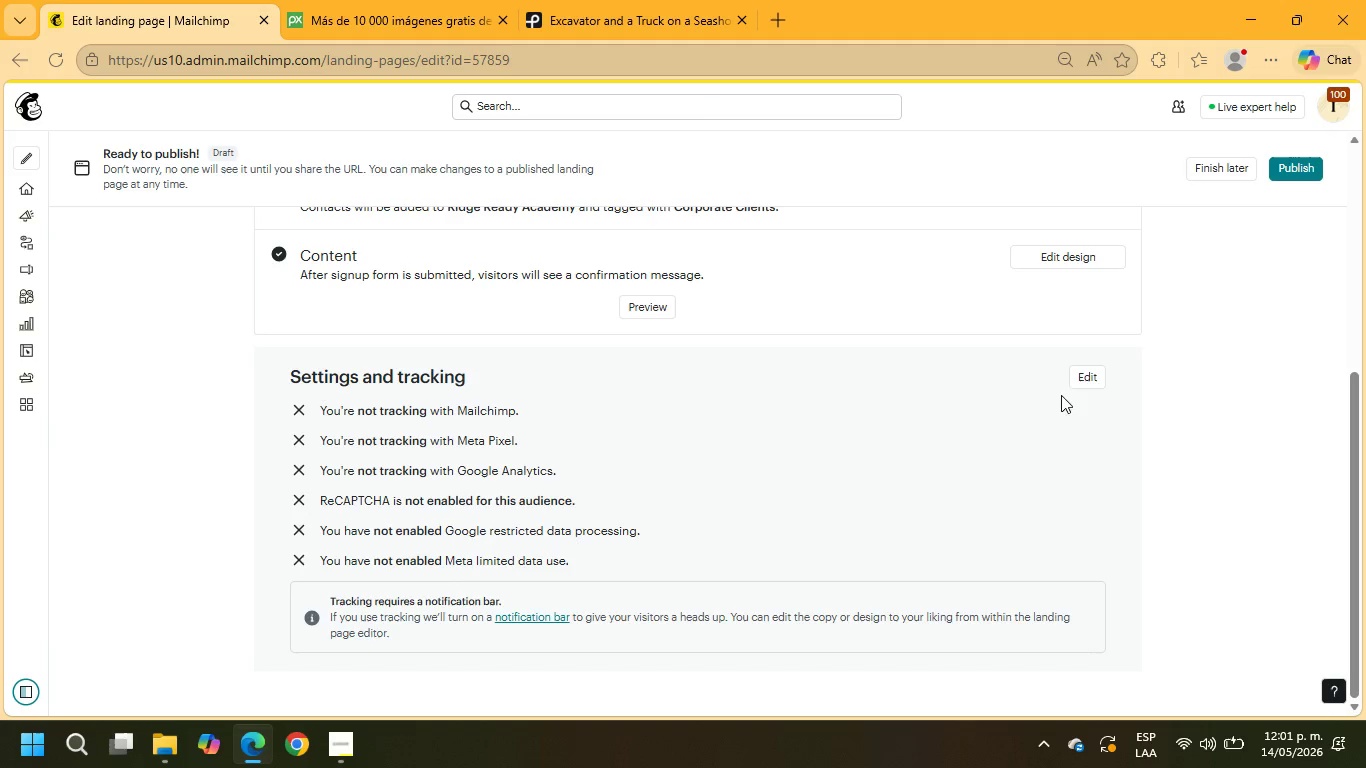 
left_click([1085, 378])
 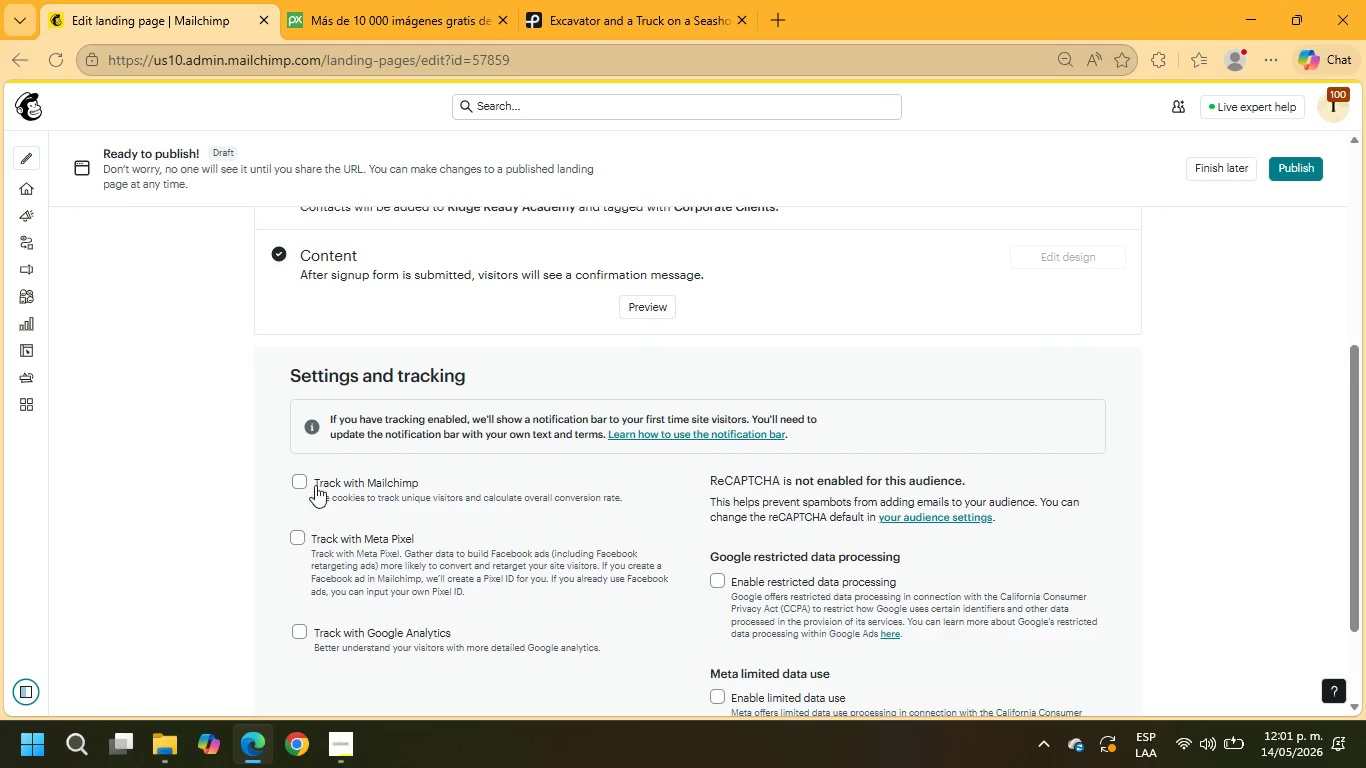 
left_click([299, 473])
 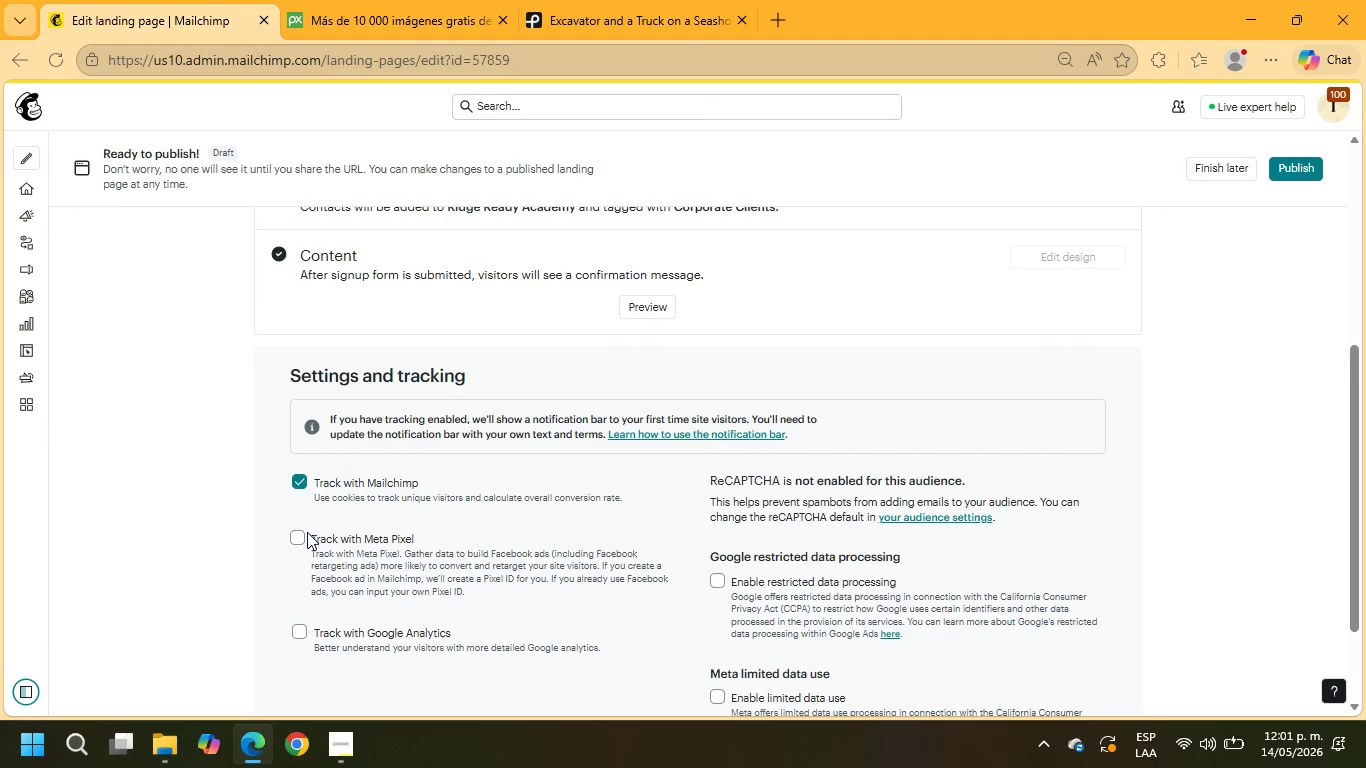 
left_click([295, 540])
 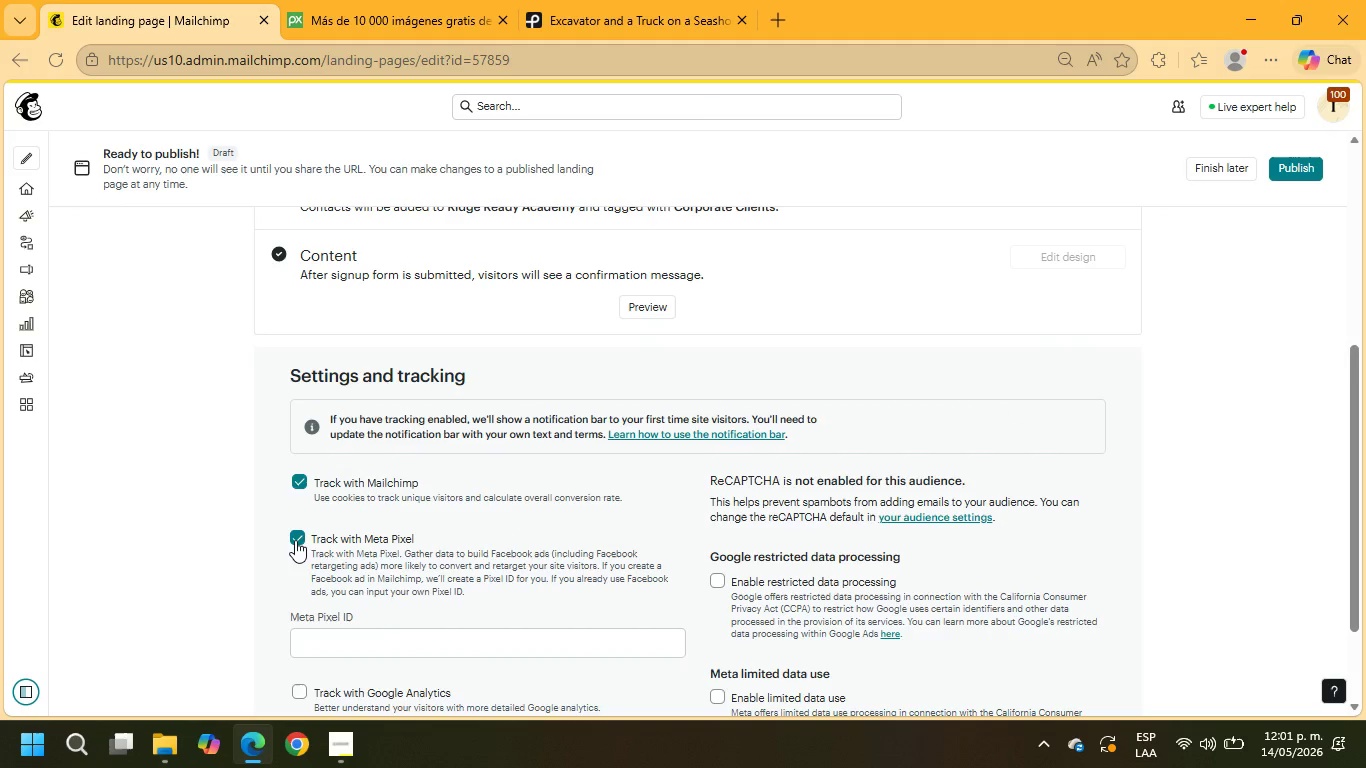 
left_click([295, 540])
 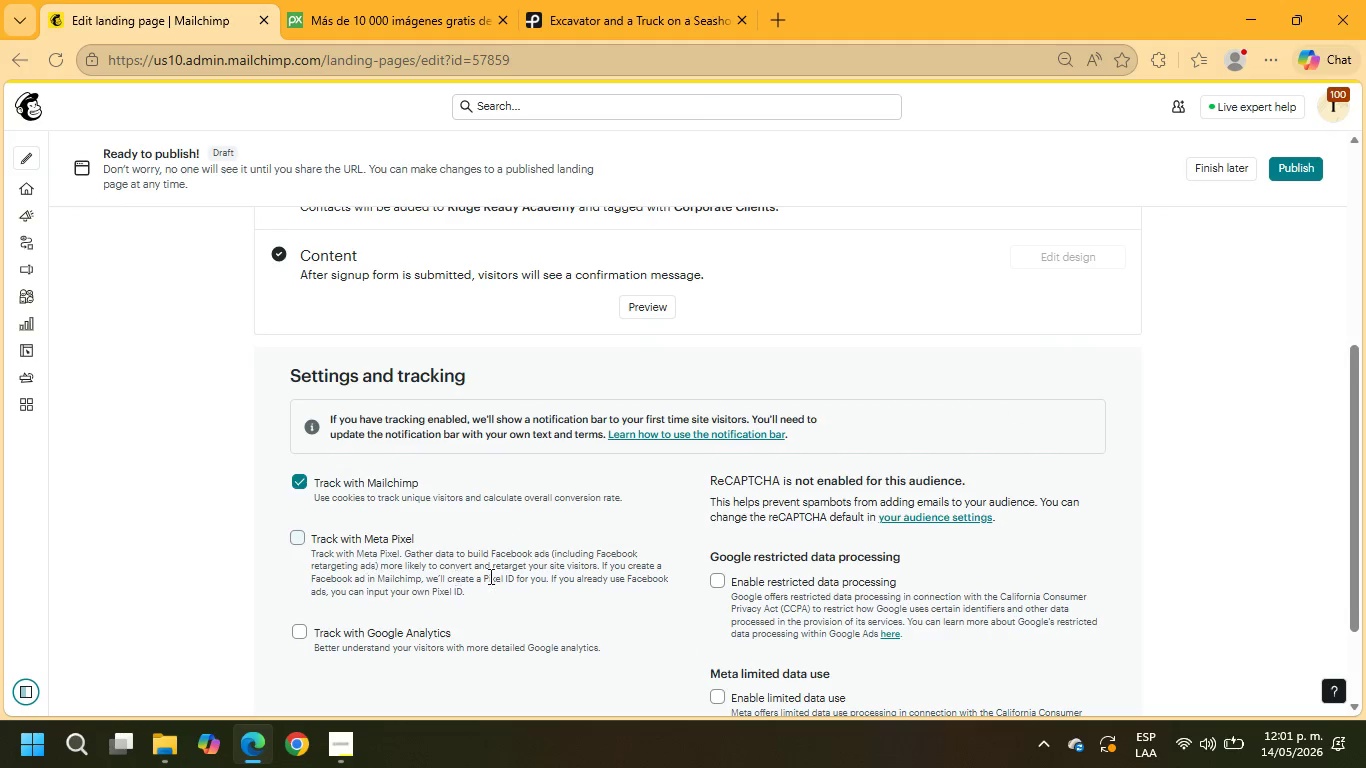 
scroll: coordinate [489, 576], scroll_direction: down, amount: 2.0
 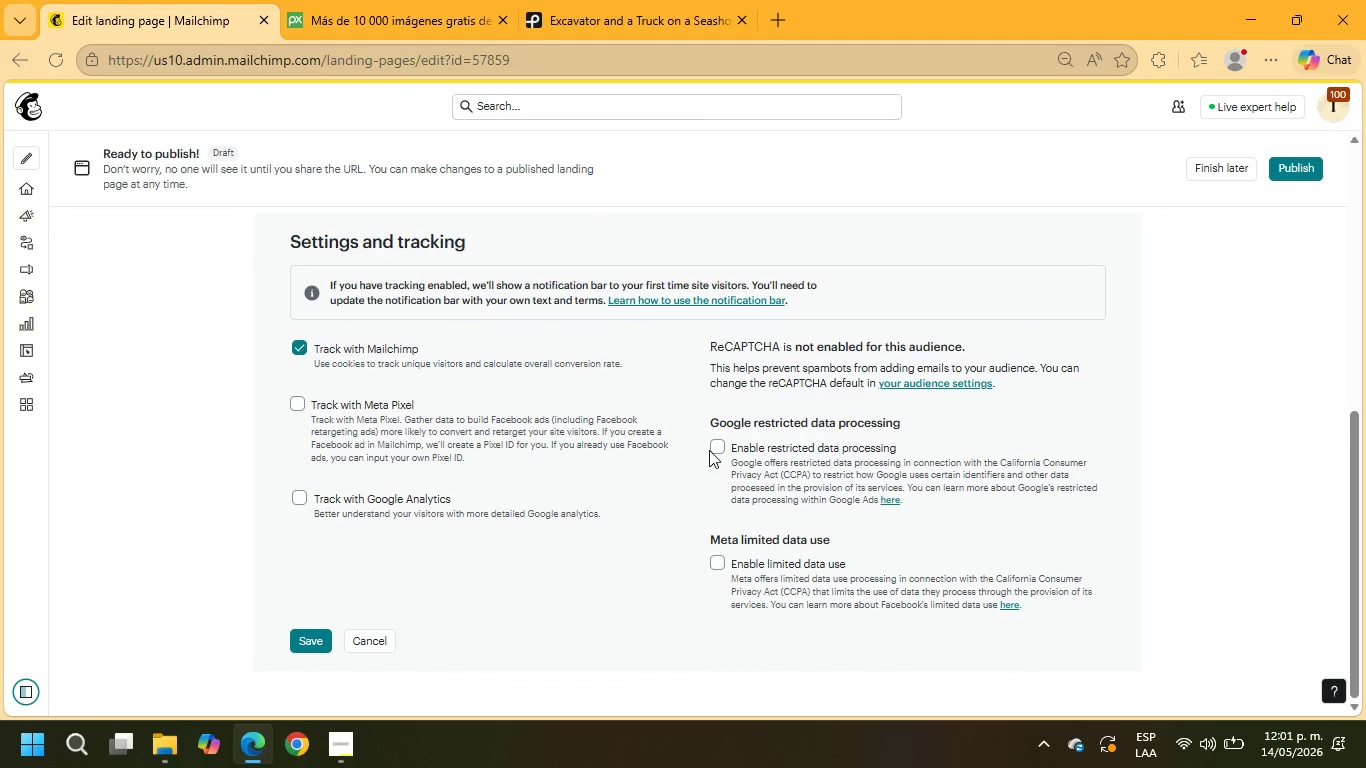 
left_click([709, 450])
 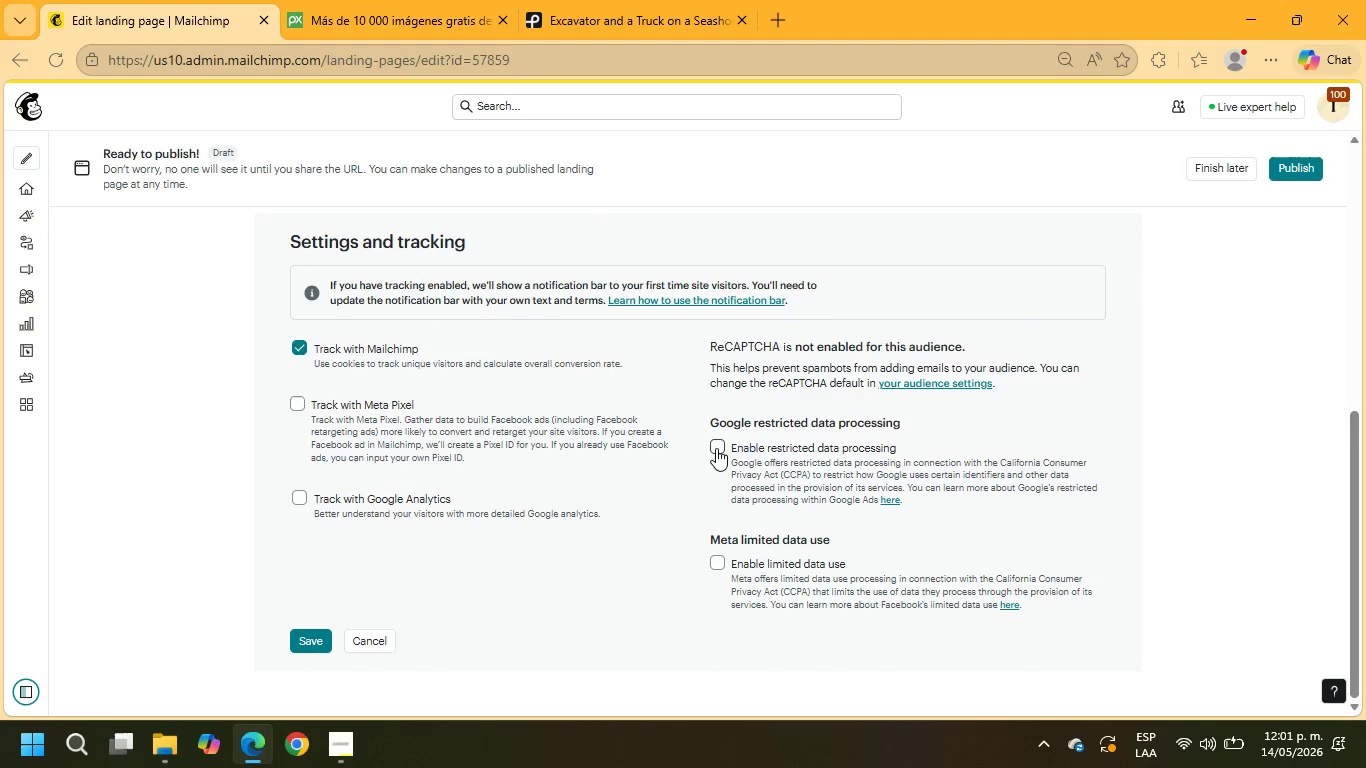 
left_click([716, 448])
 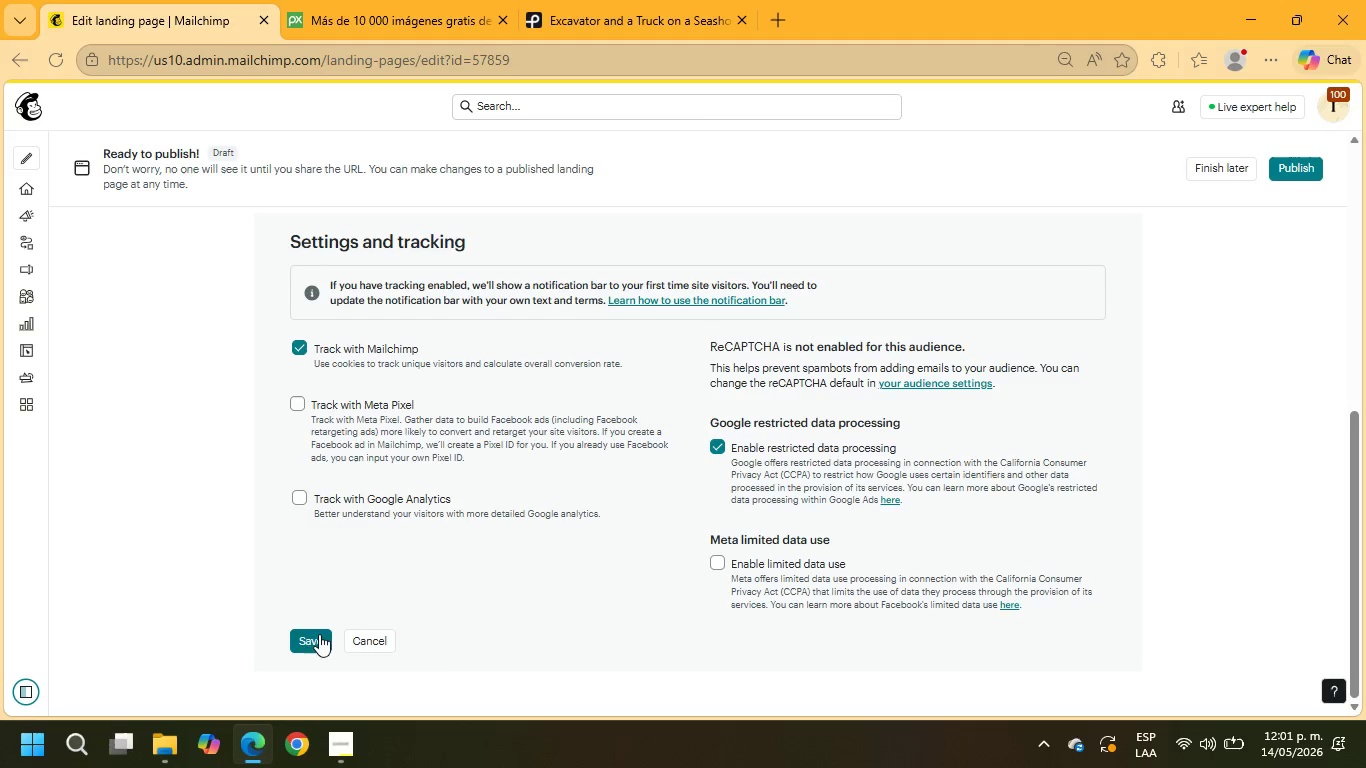 
left_click([721, 563])
 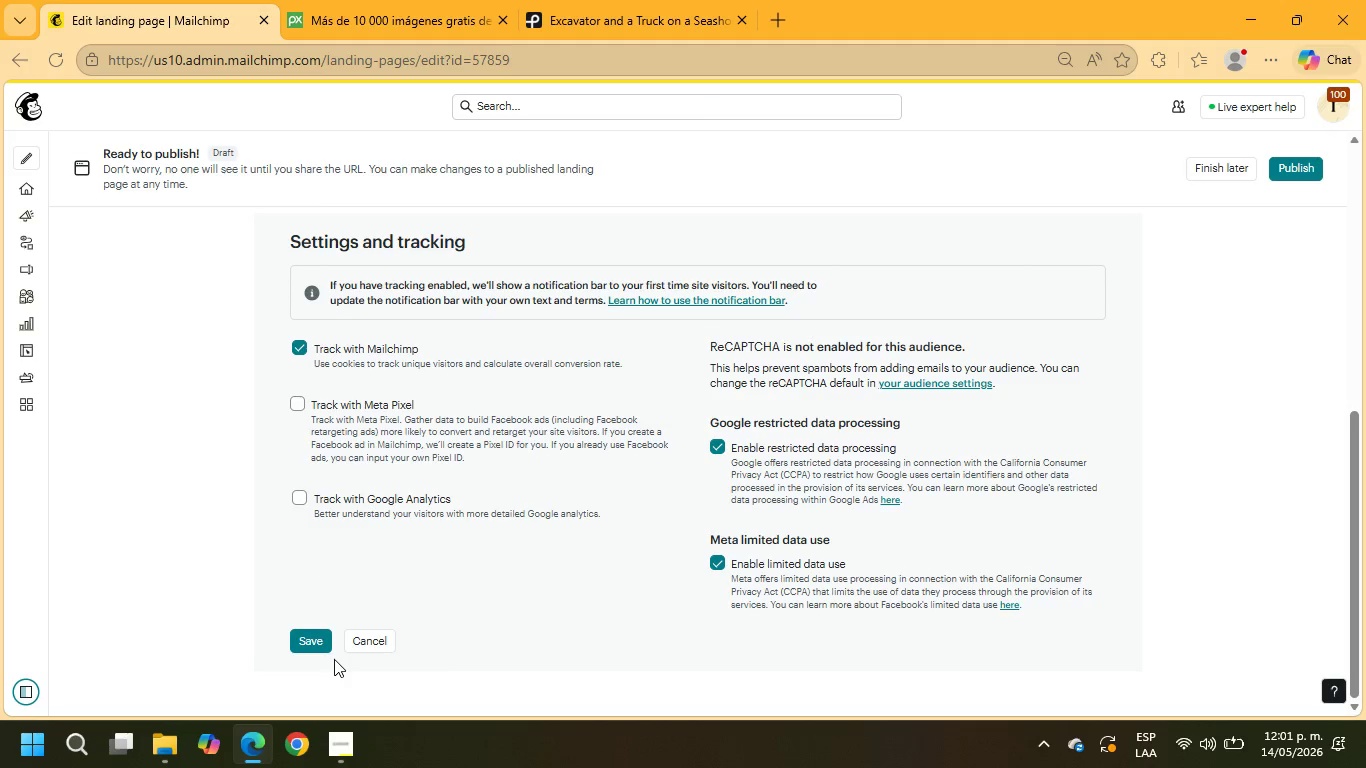 
left_click([323, 638])
 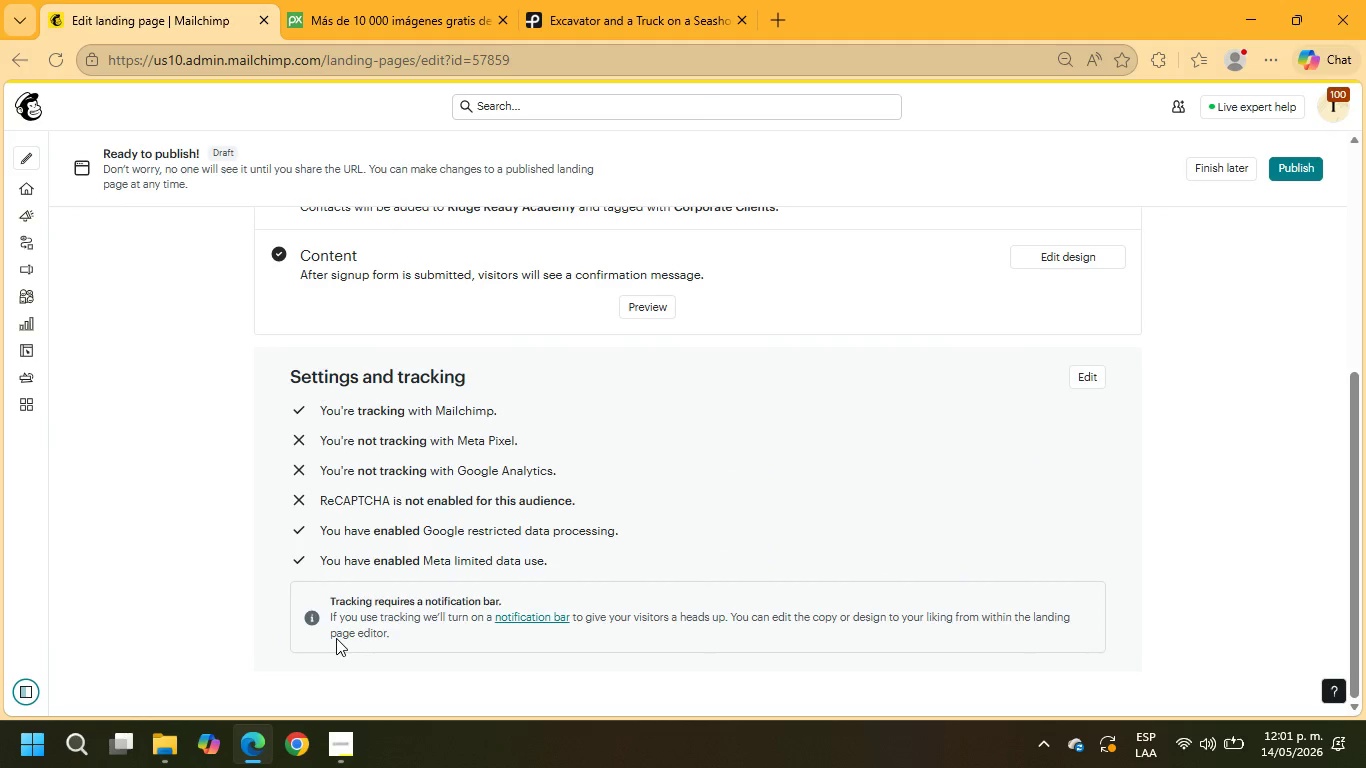 
scroll: coordinate [712, 546], scroll_direction: down, amount: 4.0
 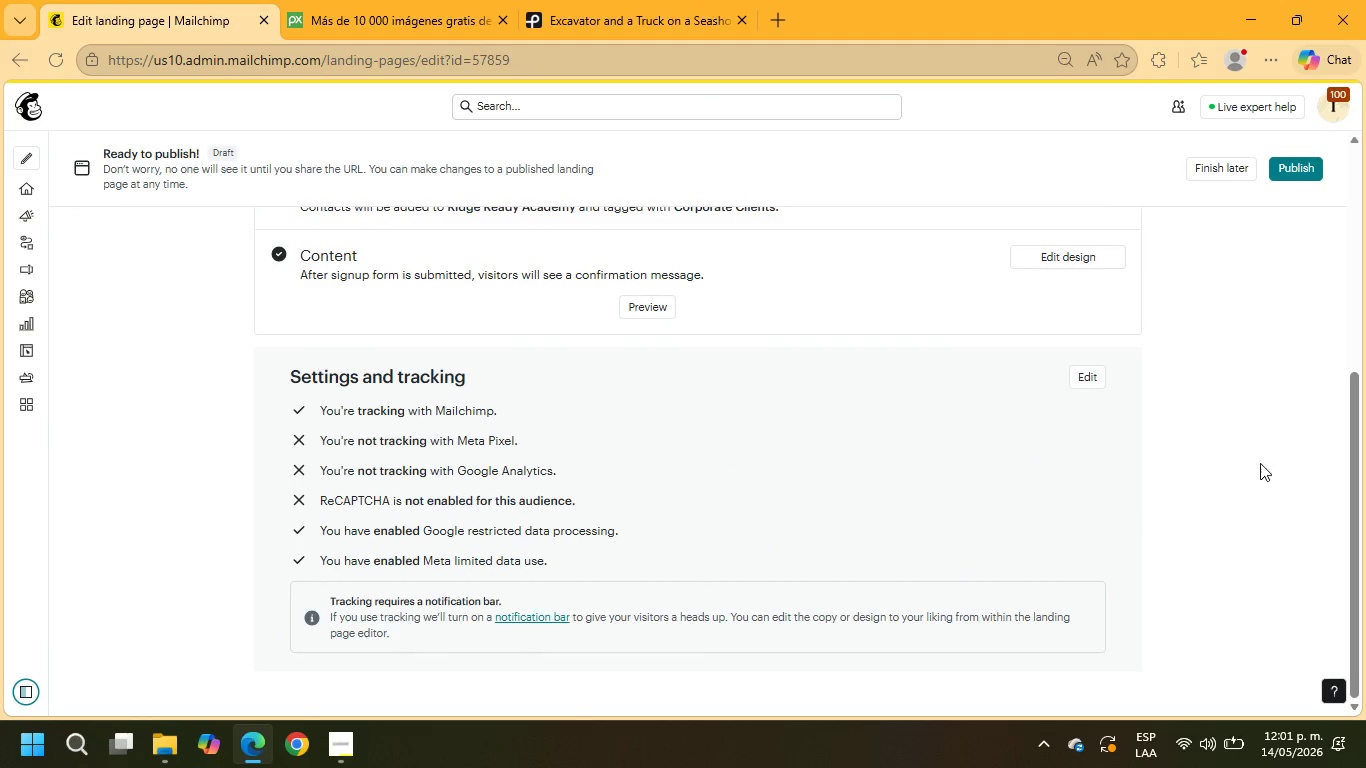 
scroll: coordinate [1272, 260], scroll_direction: up, amount: 11.0
 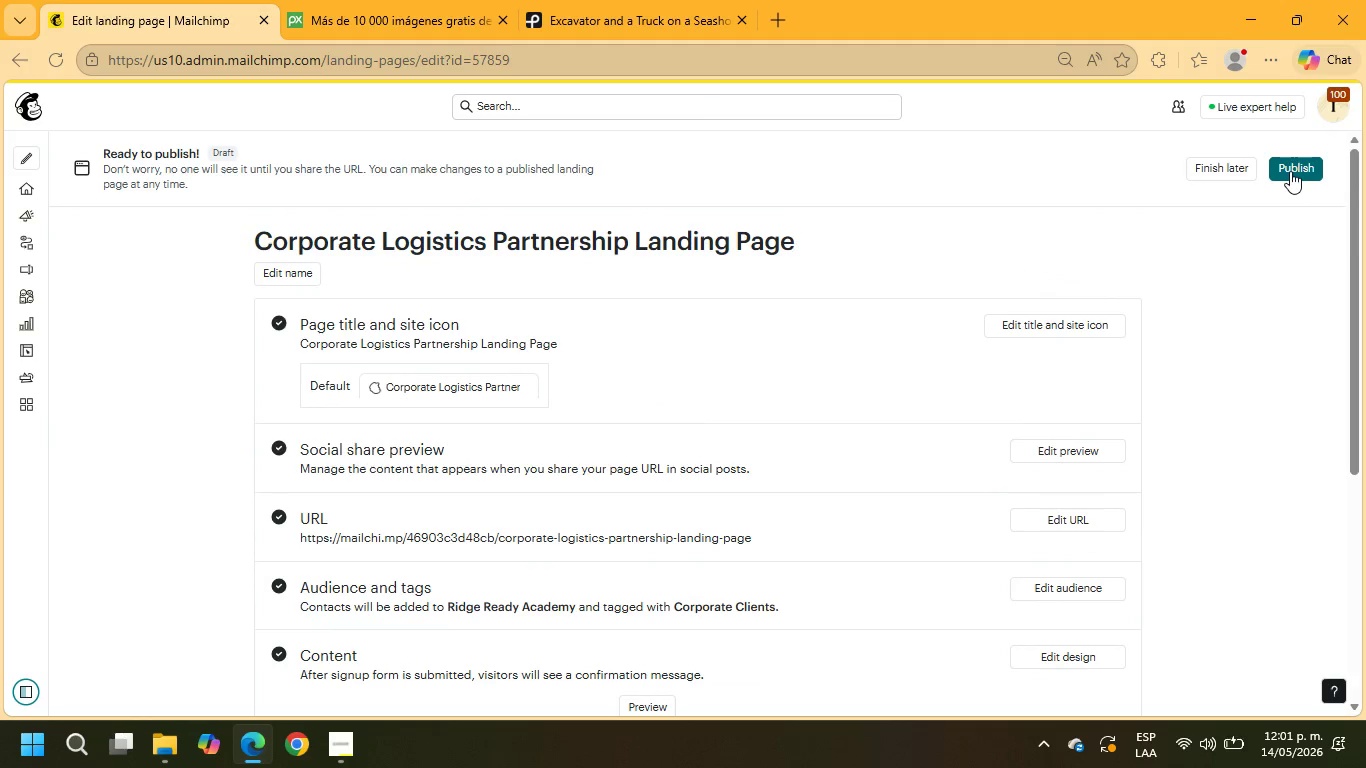 
left_click([1290, 171])
 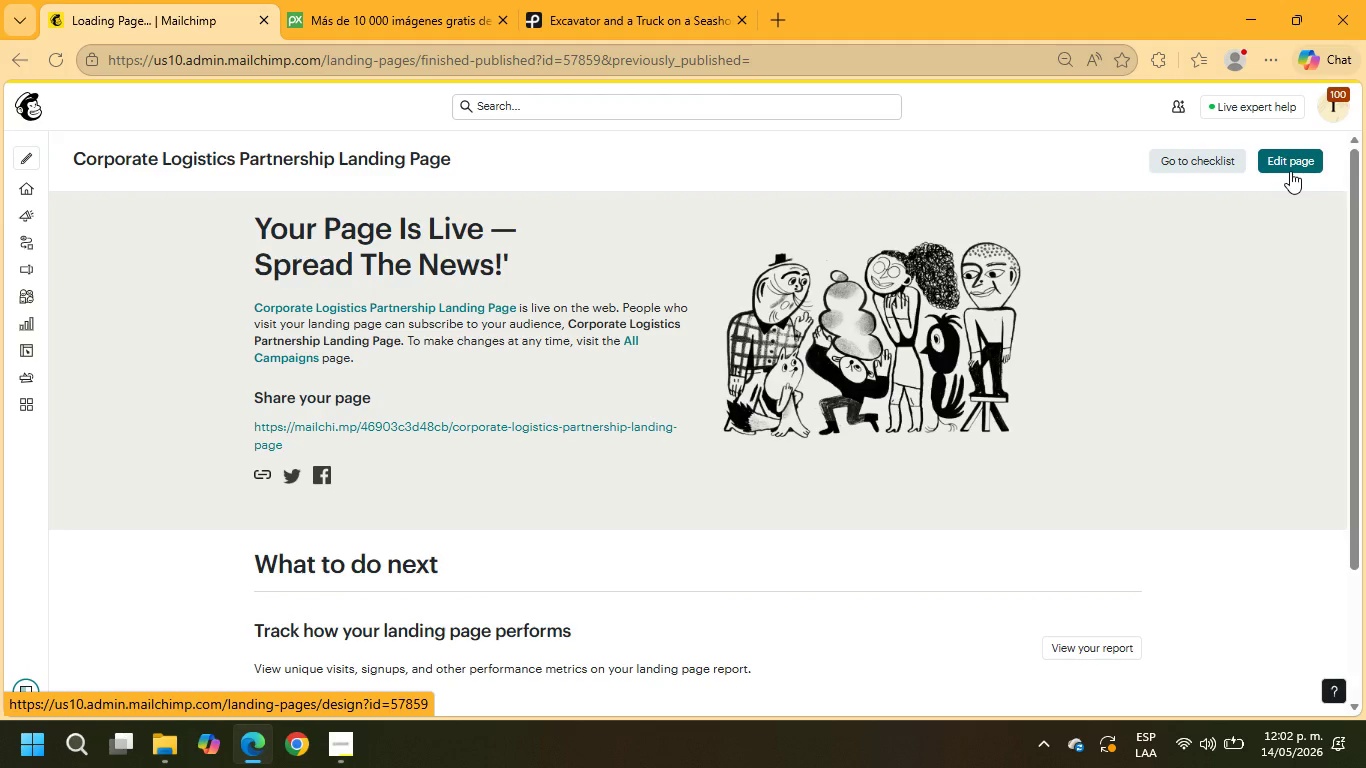 
wait(21.55)
 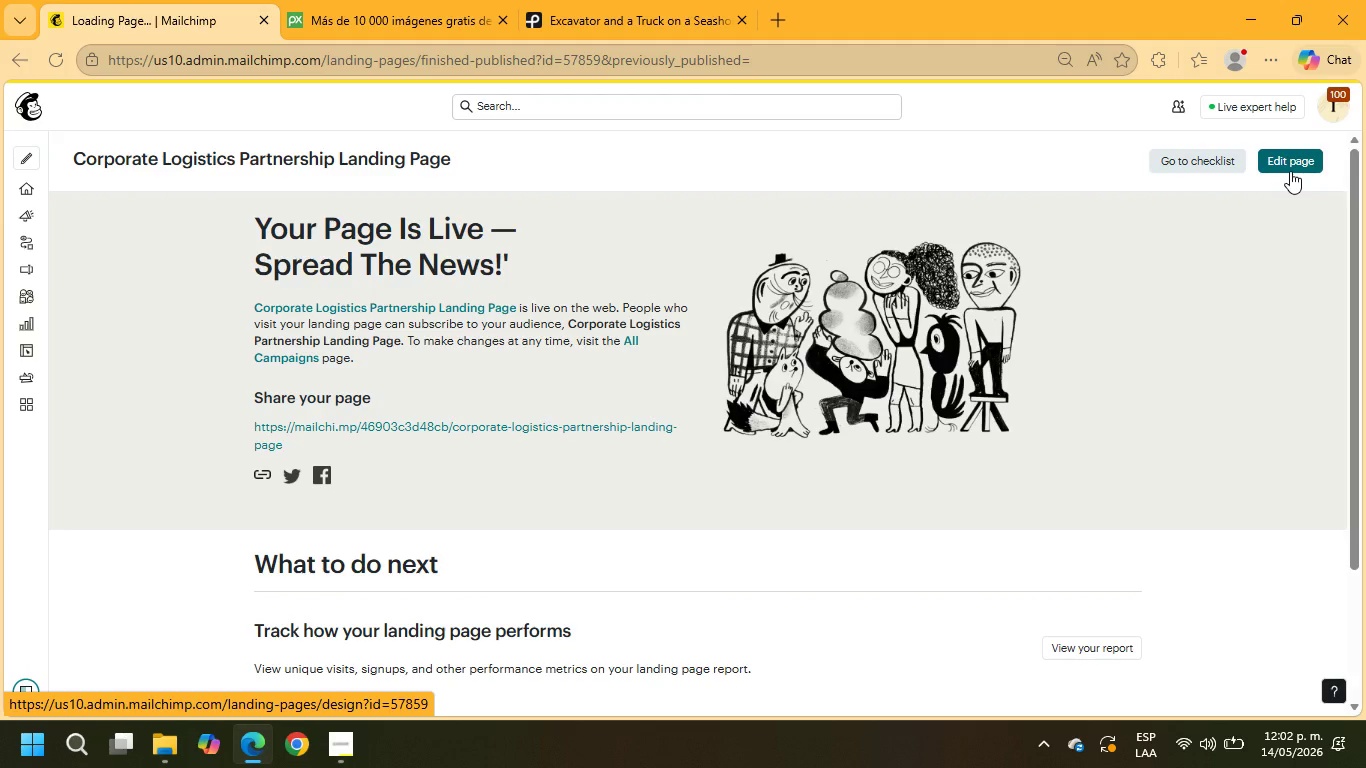 
scroll: coordinate [529, 407], scroll_direction: down, amount: 4.0
 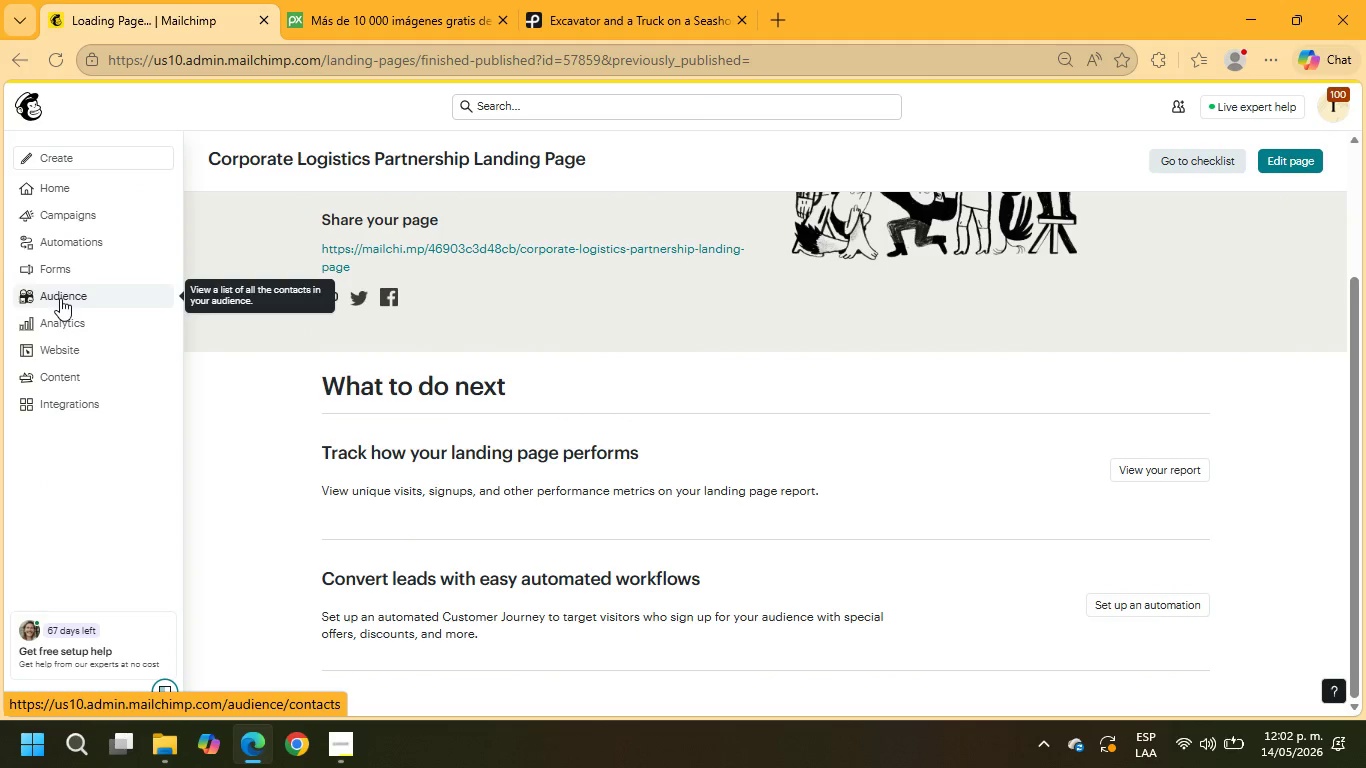 
left_click([77, 246])
 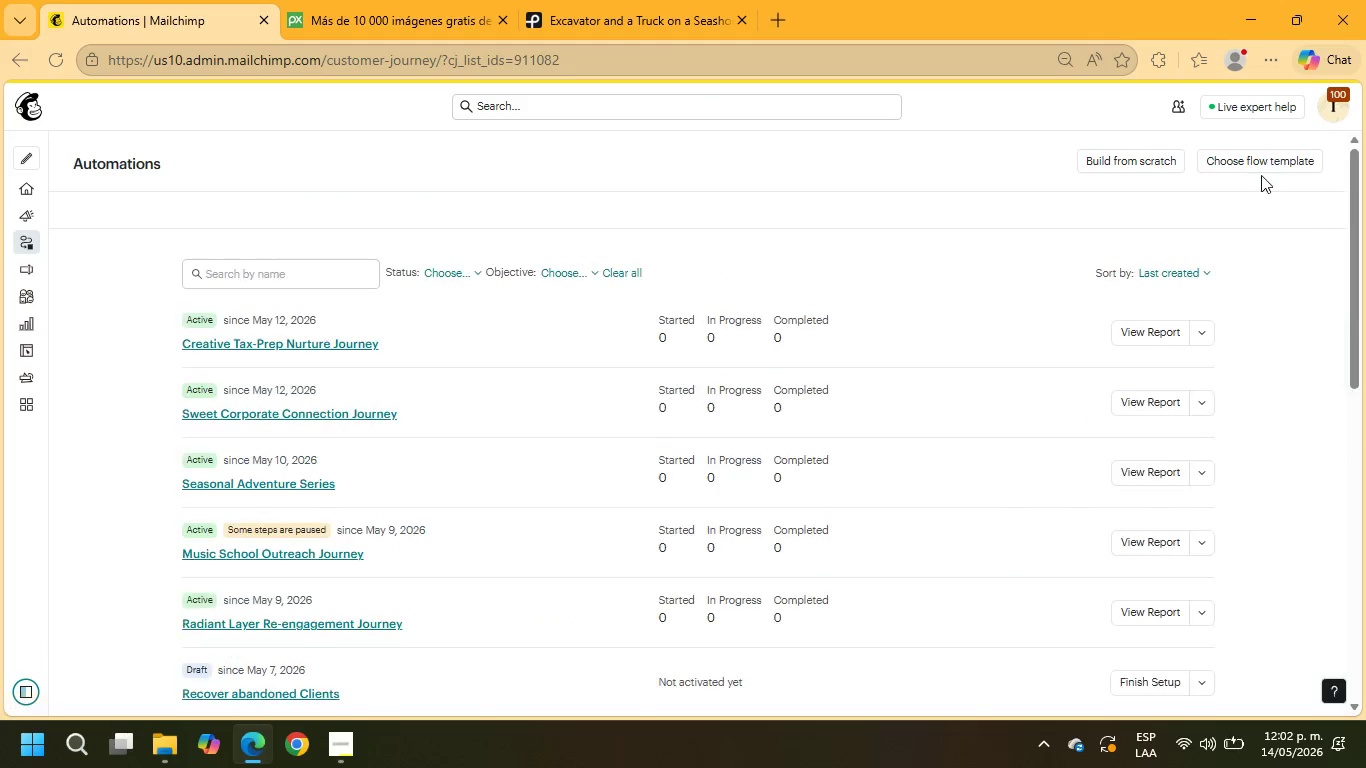 
left_click([1123, 165])
 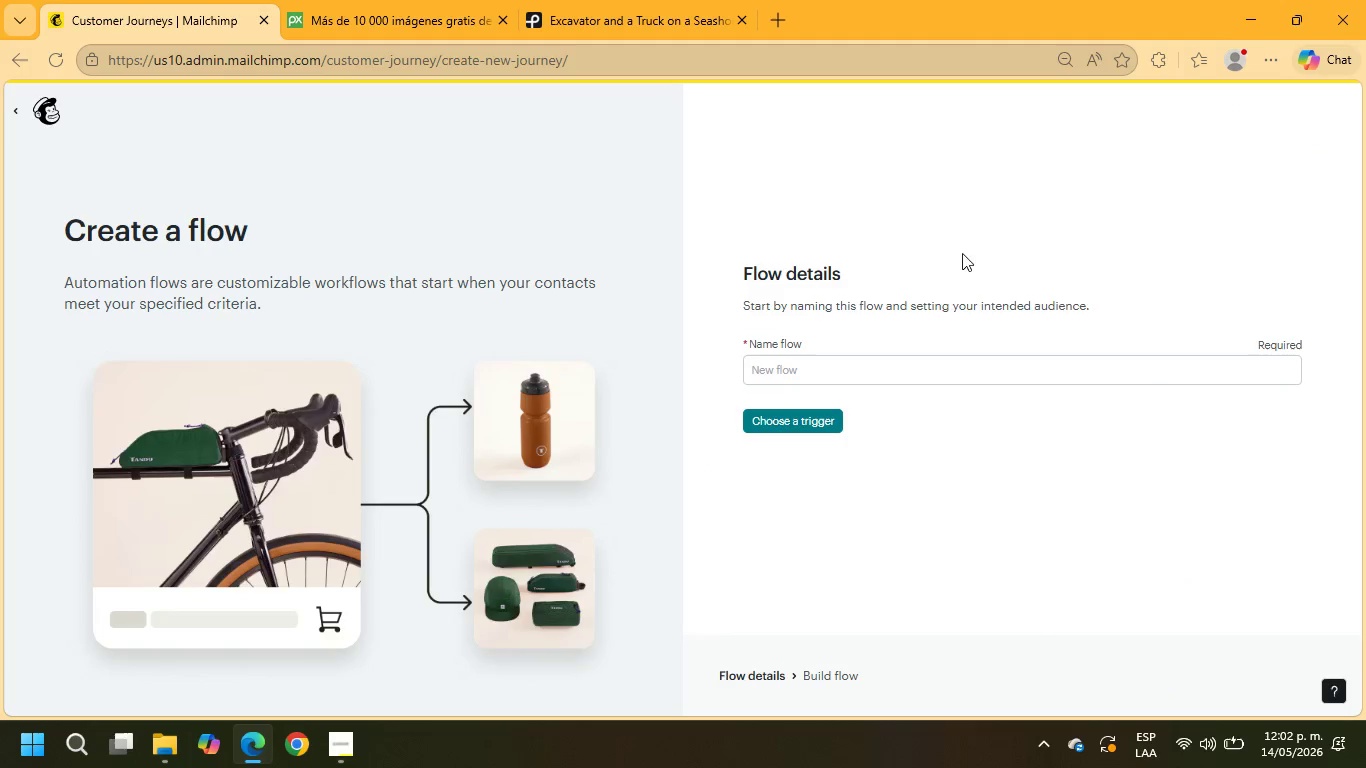 
left_click([813, 370])
 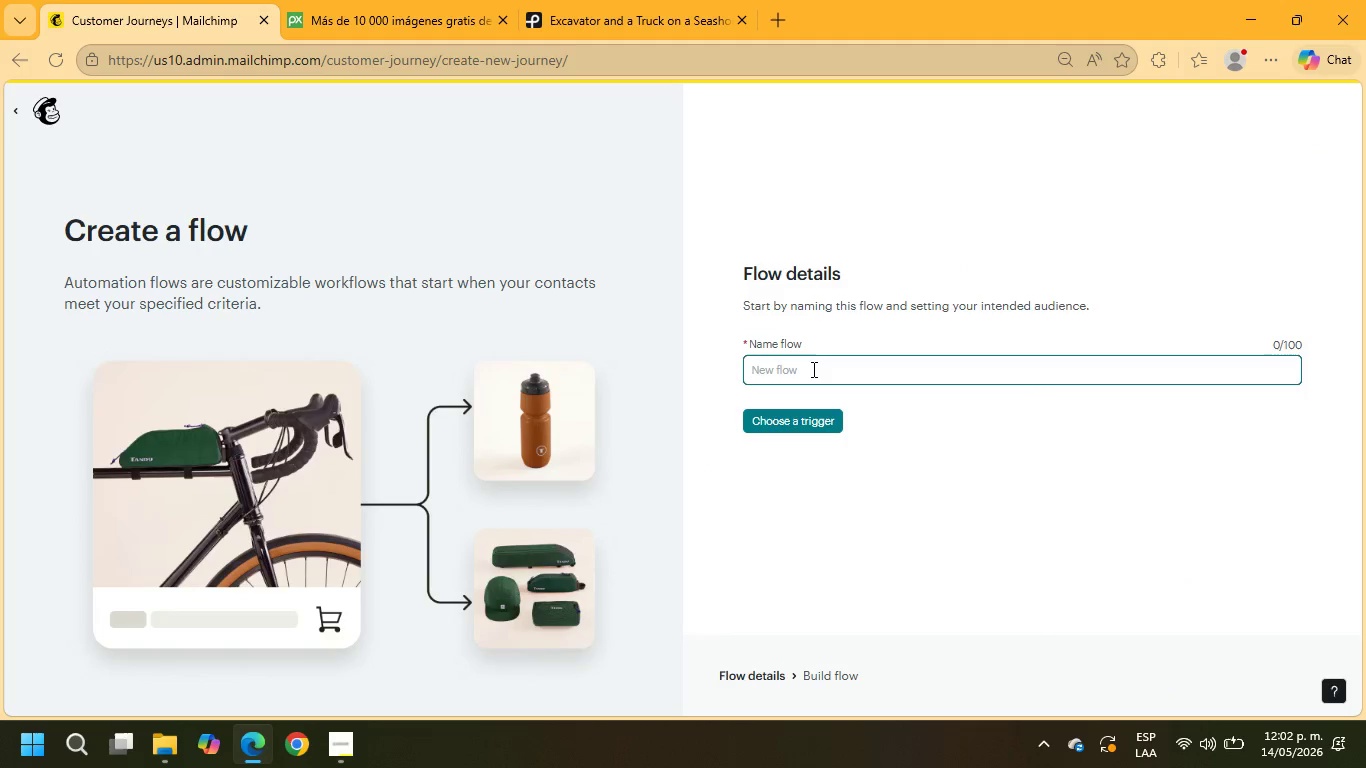 
type(LinkedIn Logistics Funnel Journey)
 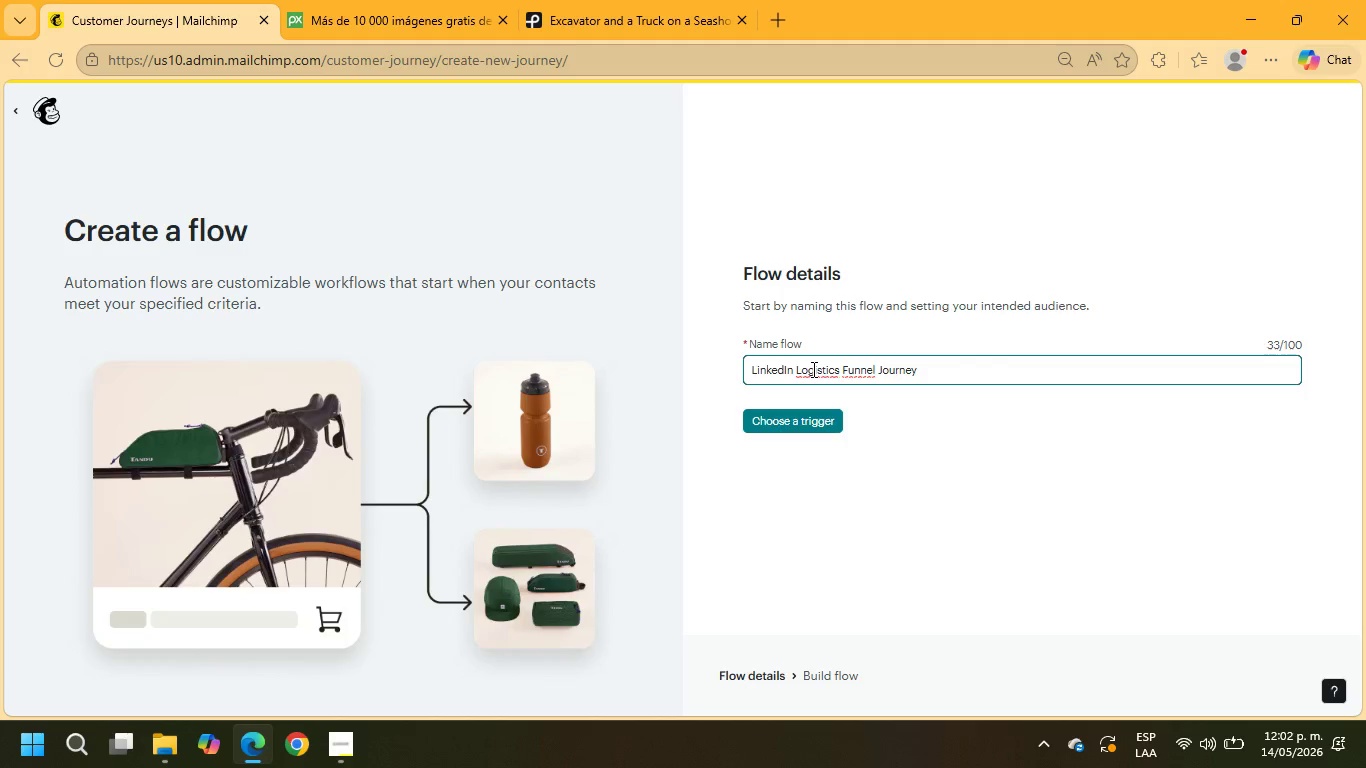 
left_click([829, 425])
 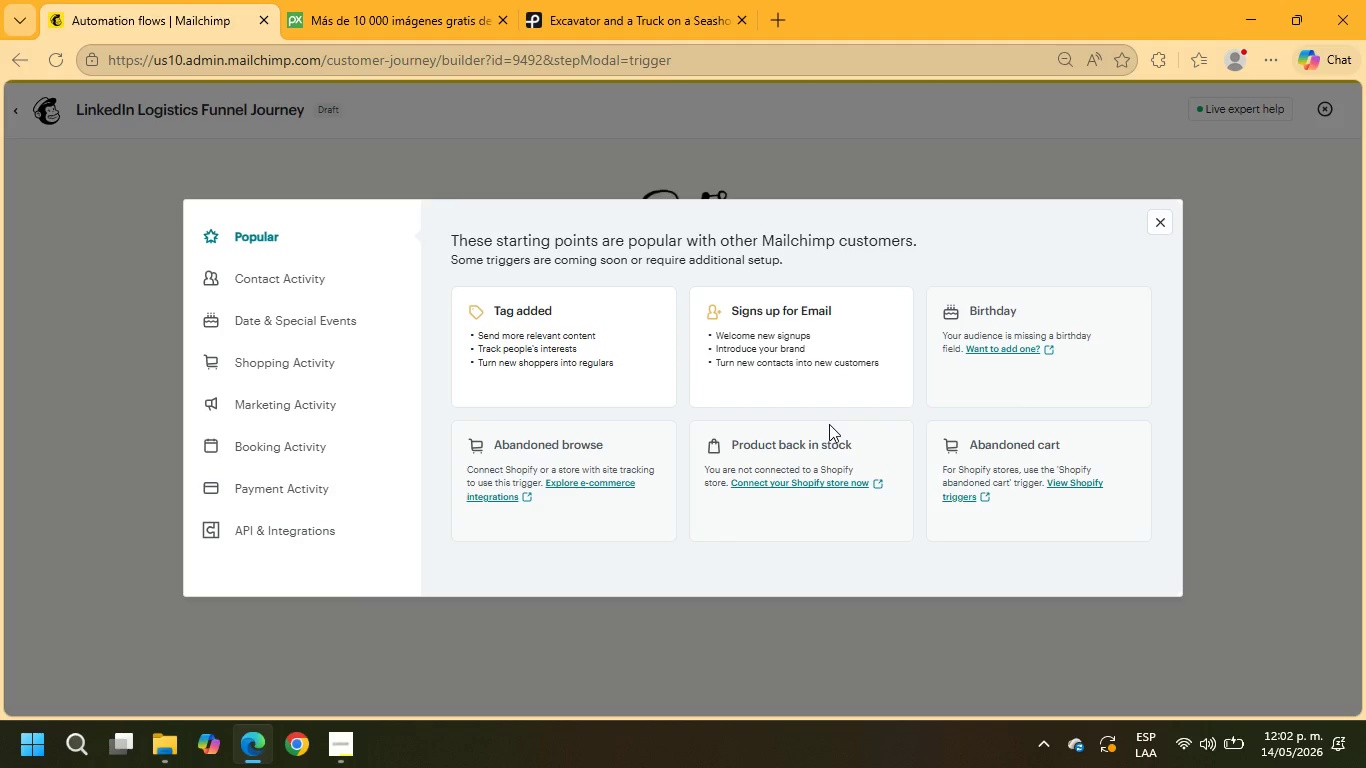 
wait(13.55)
 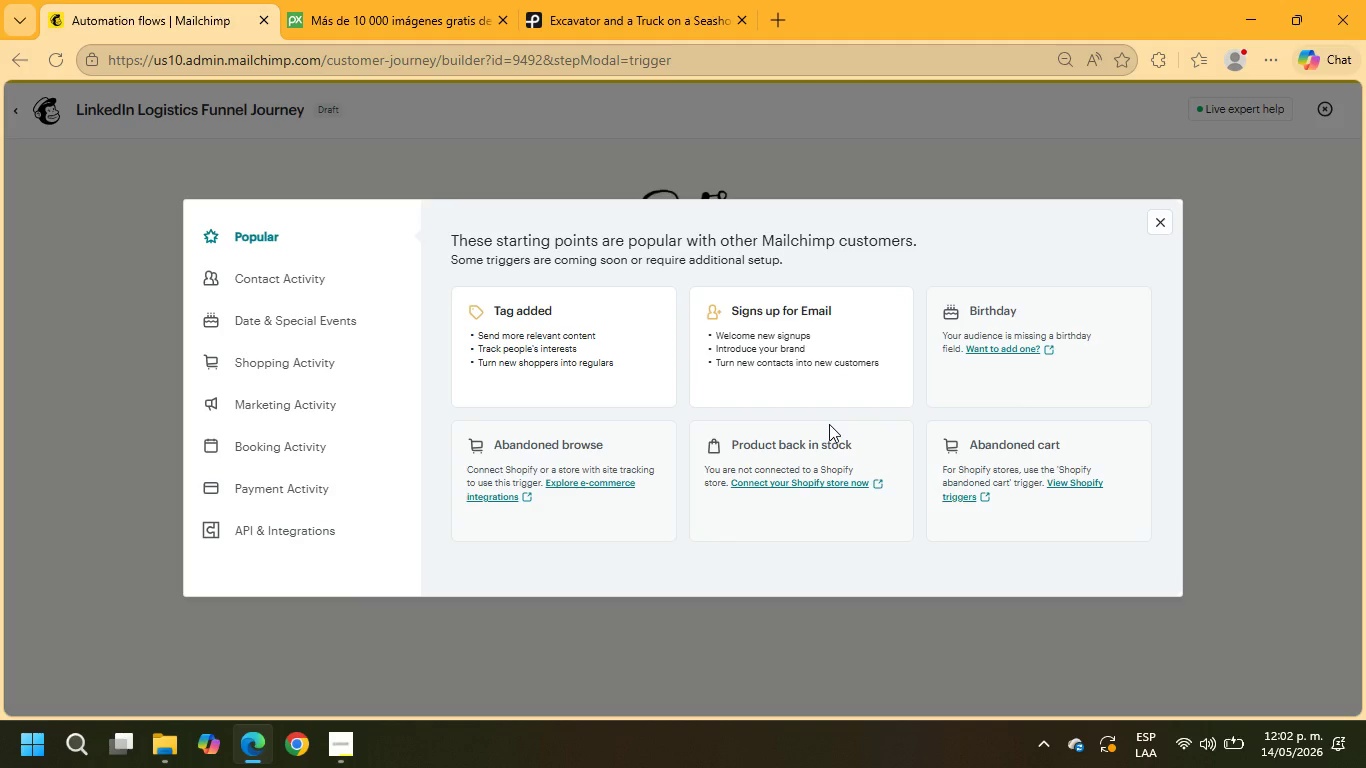 
left_click([819, 390])
 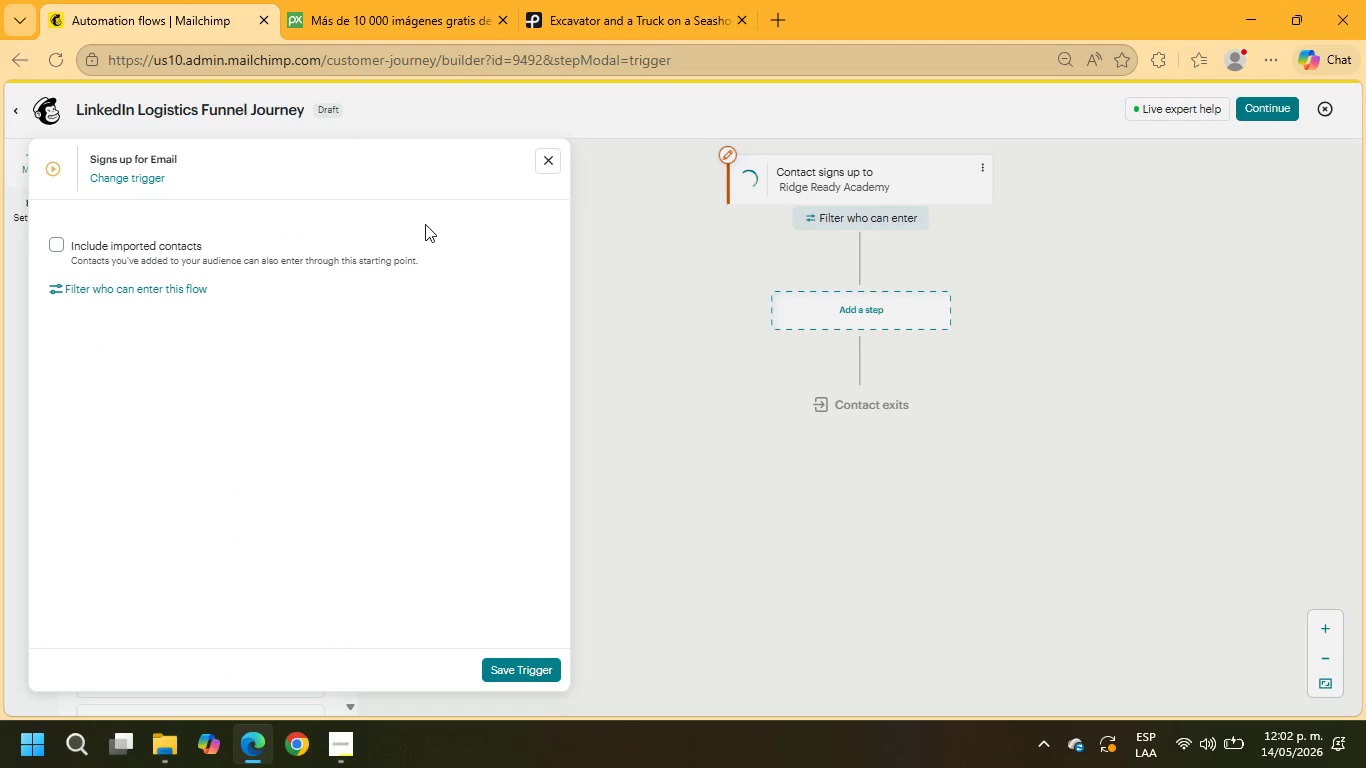 
wait(5.61)
 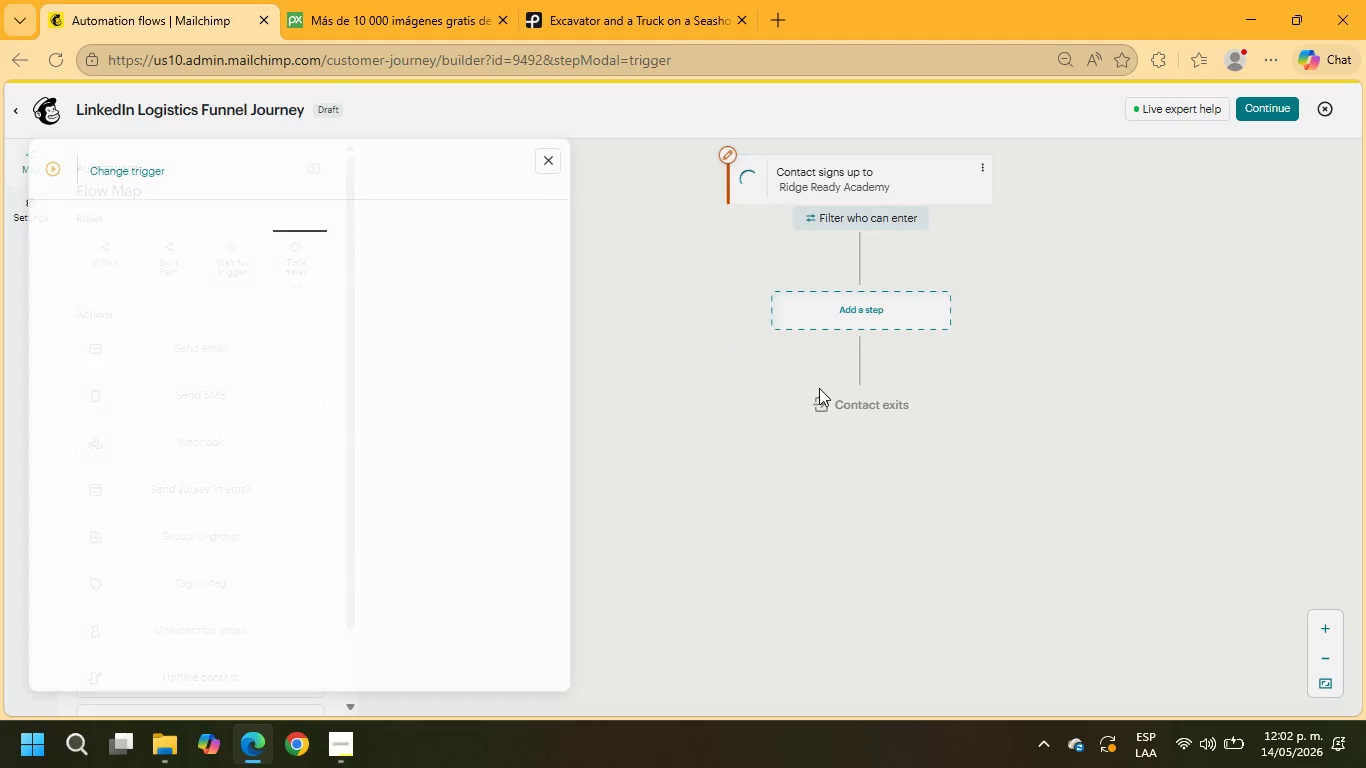 
left_click([71, 244])
 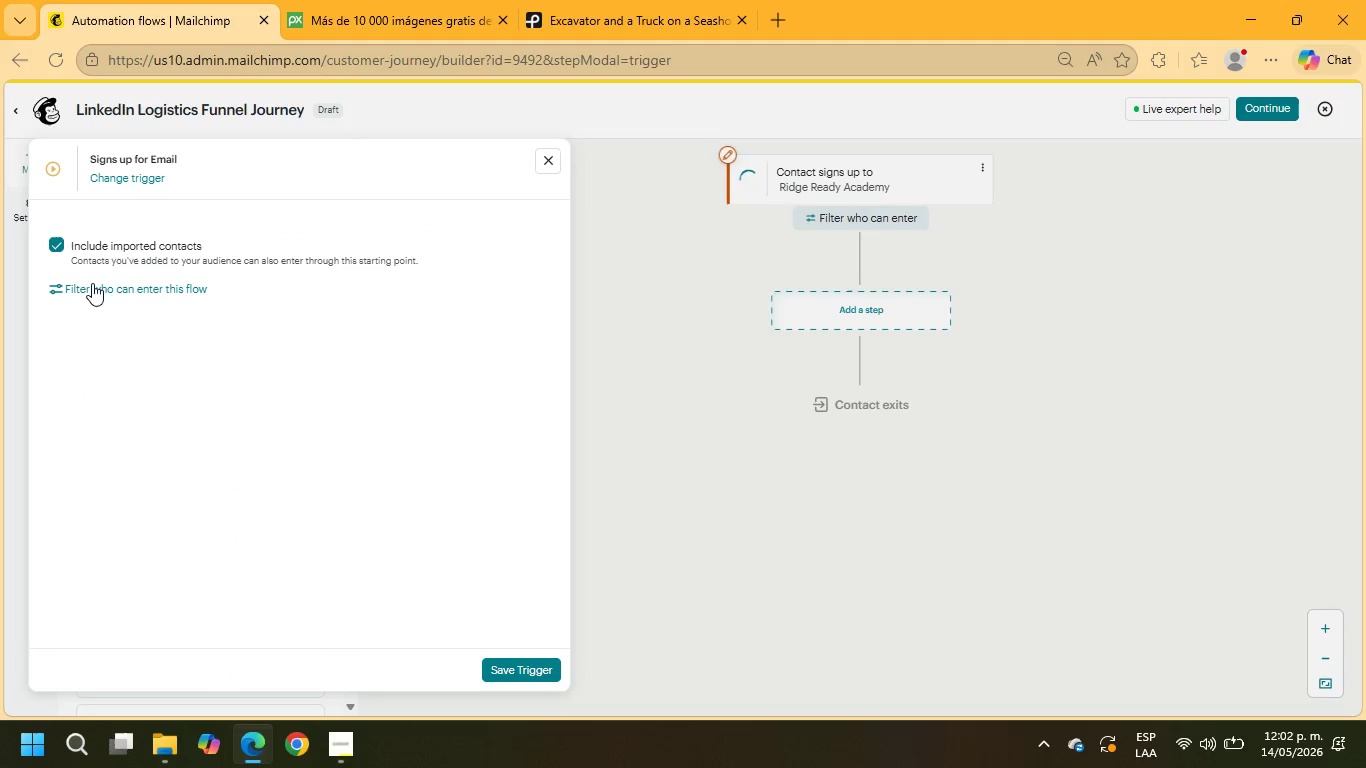 
left_click([102, 293])
 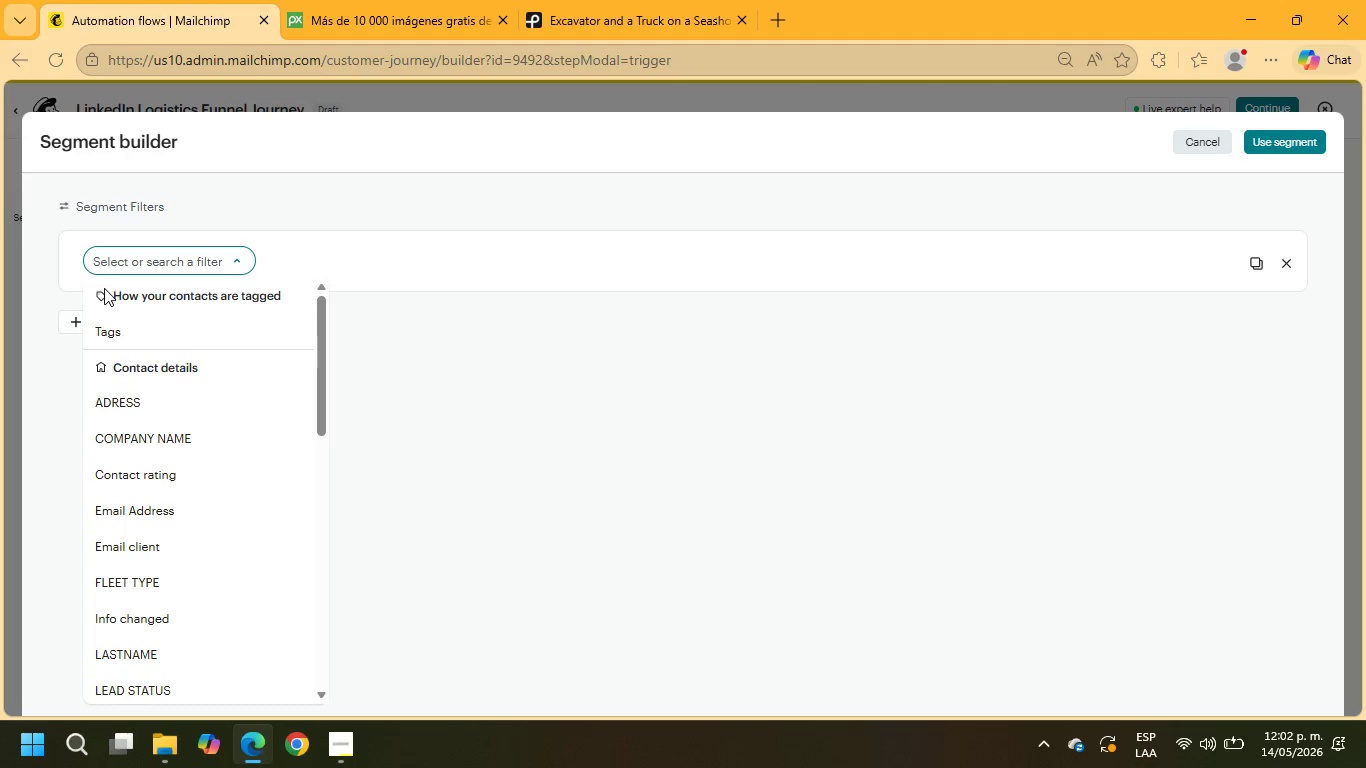 
wait(5.66)
 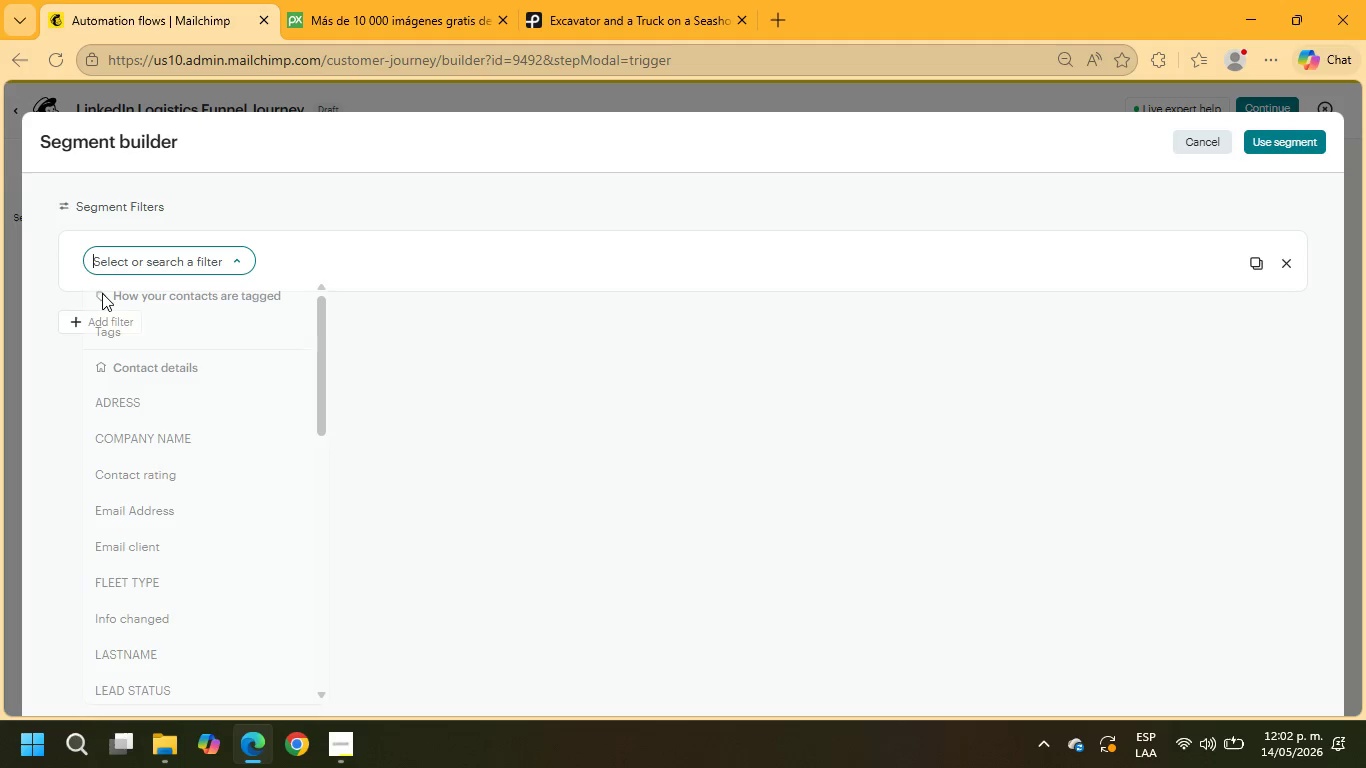 
type(lan)
 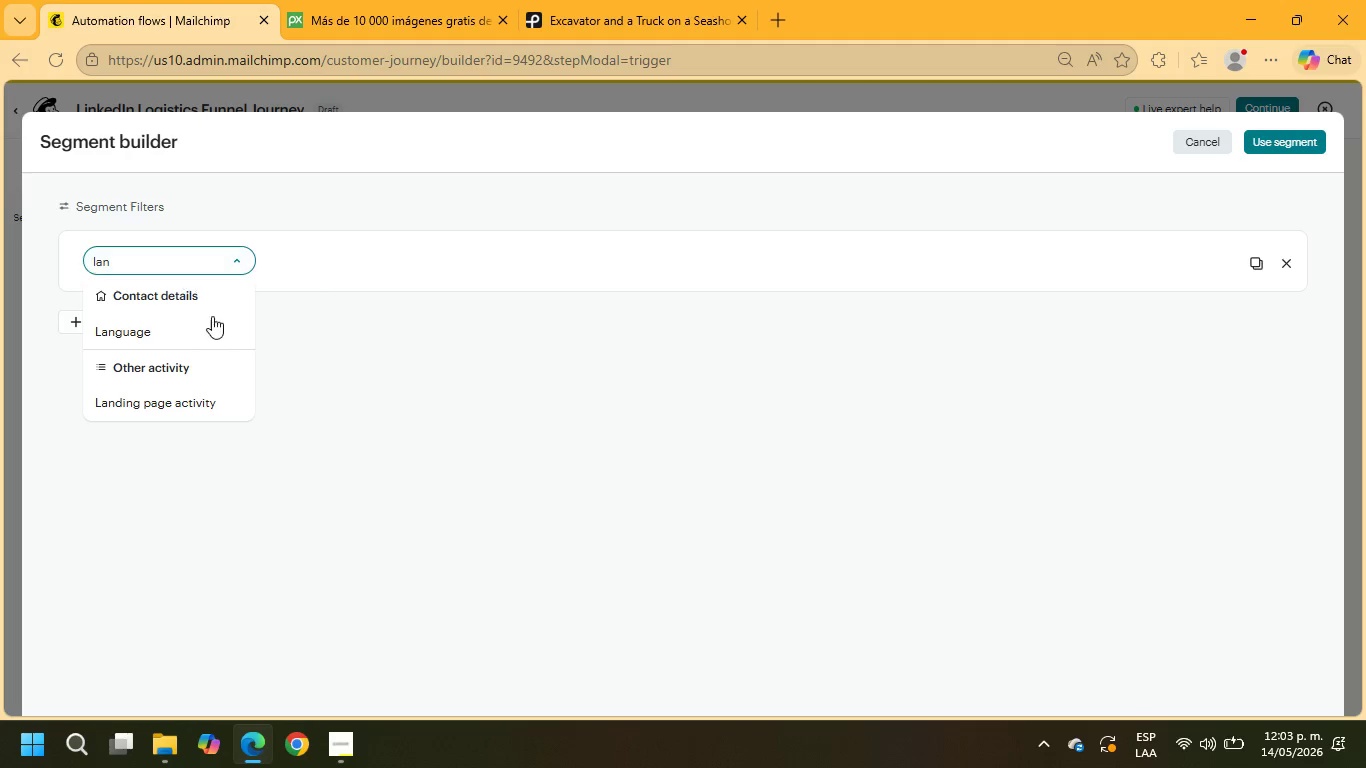 
left_click([210, 396])
 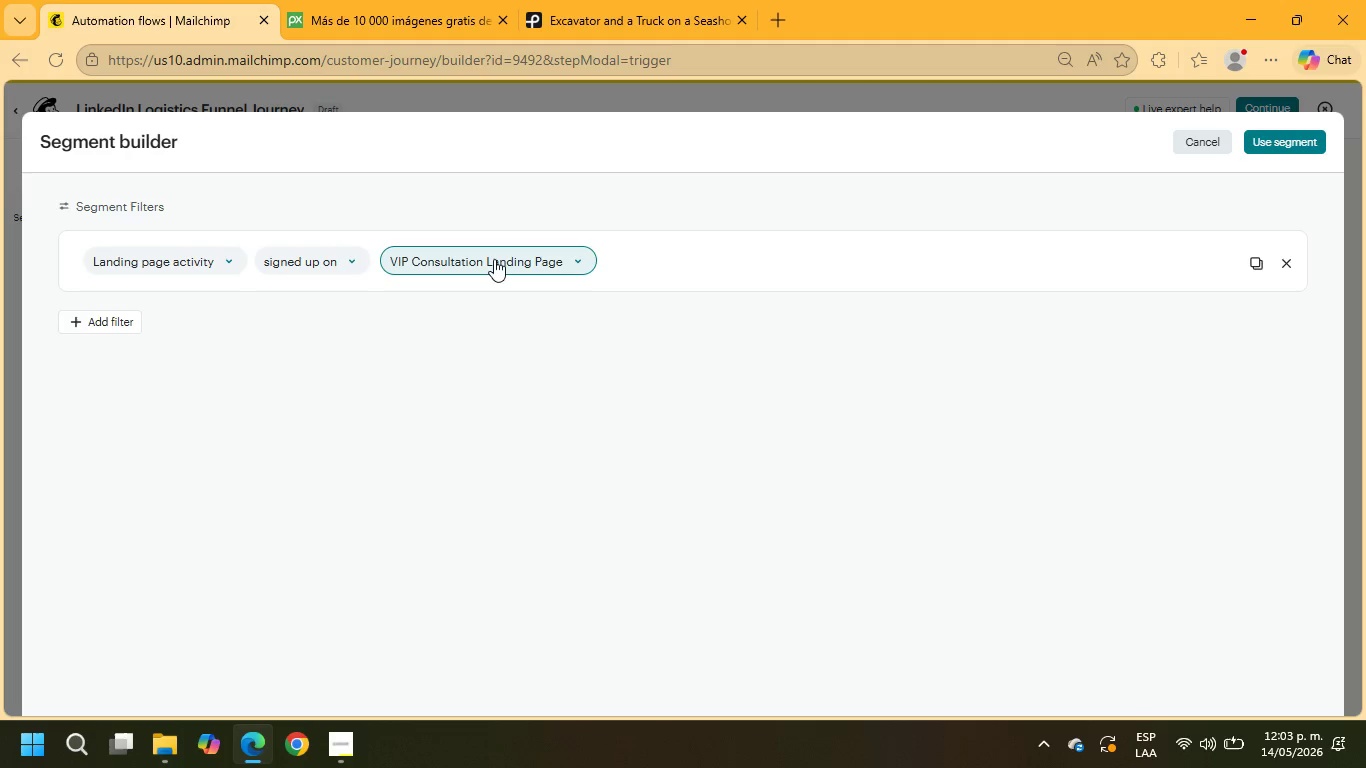 
left_click([496, 259])
 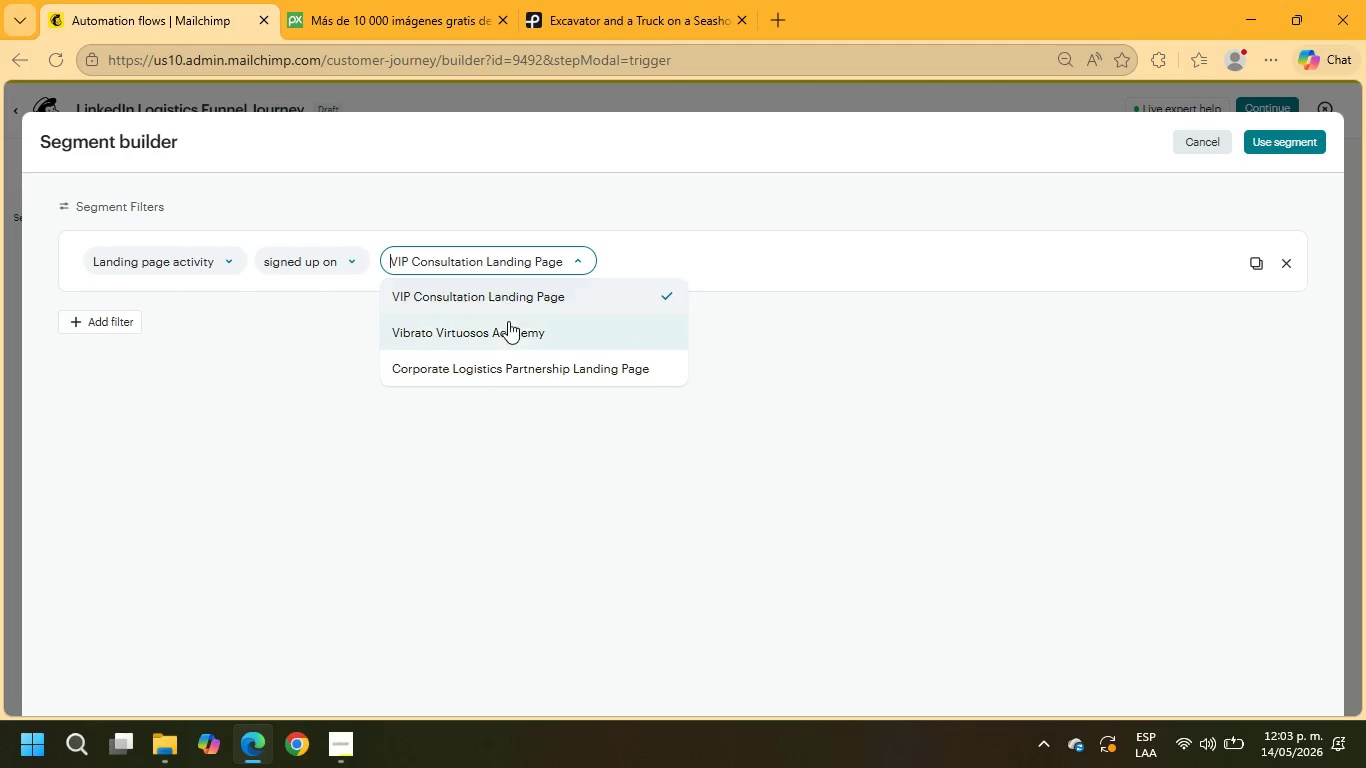 
left_click([518, 369])
 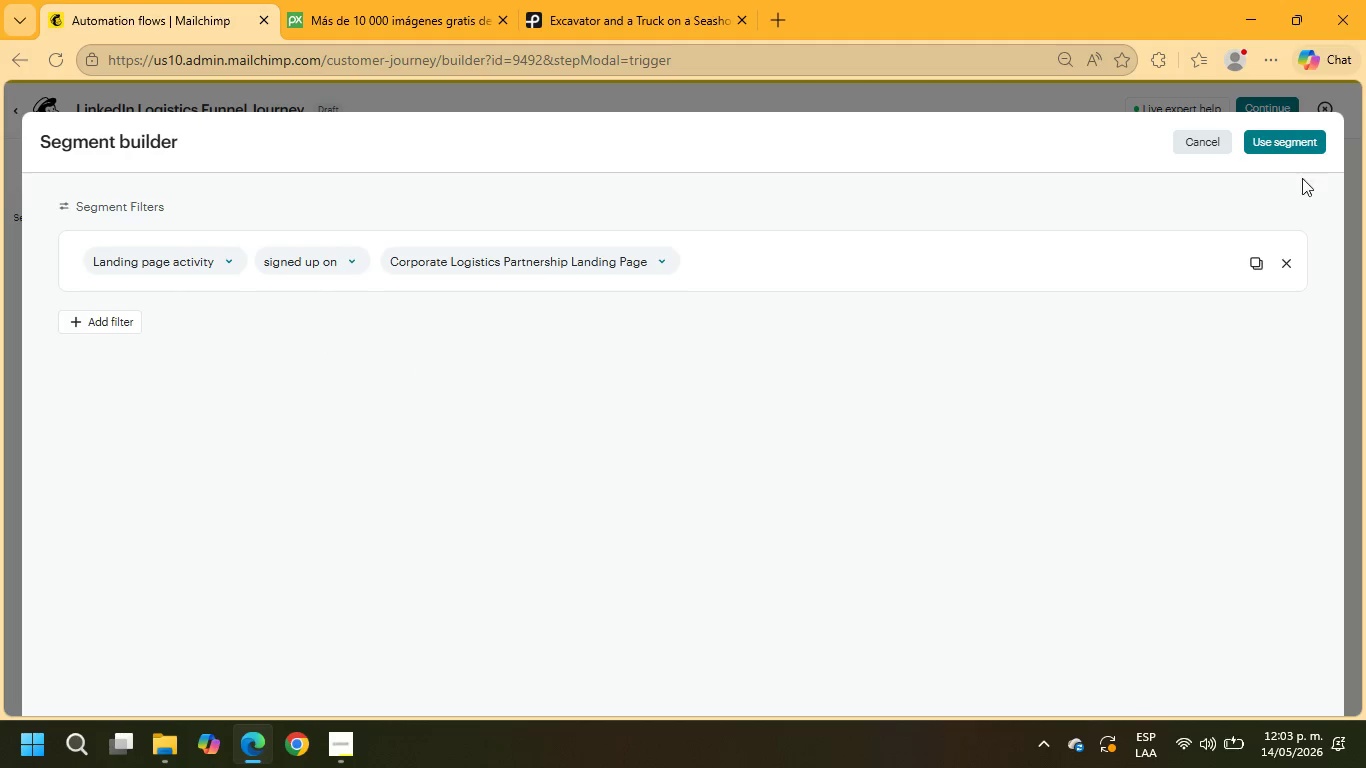 
left_click([1292, 149])
 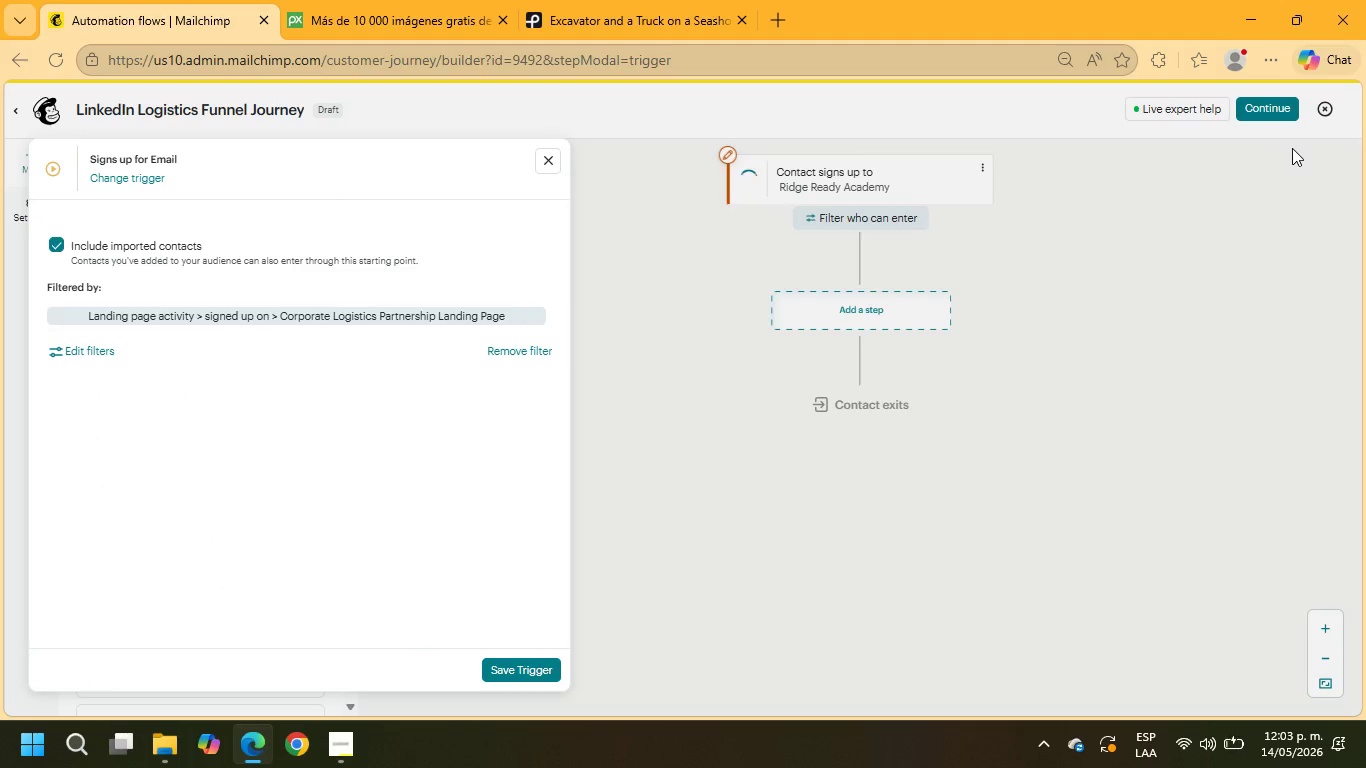 
wait(5.61)
 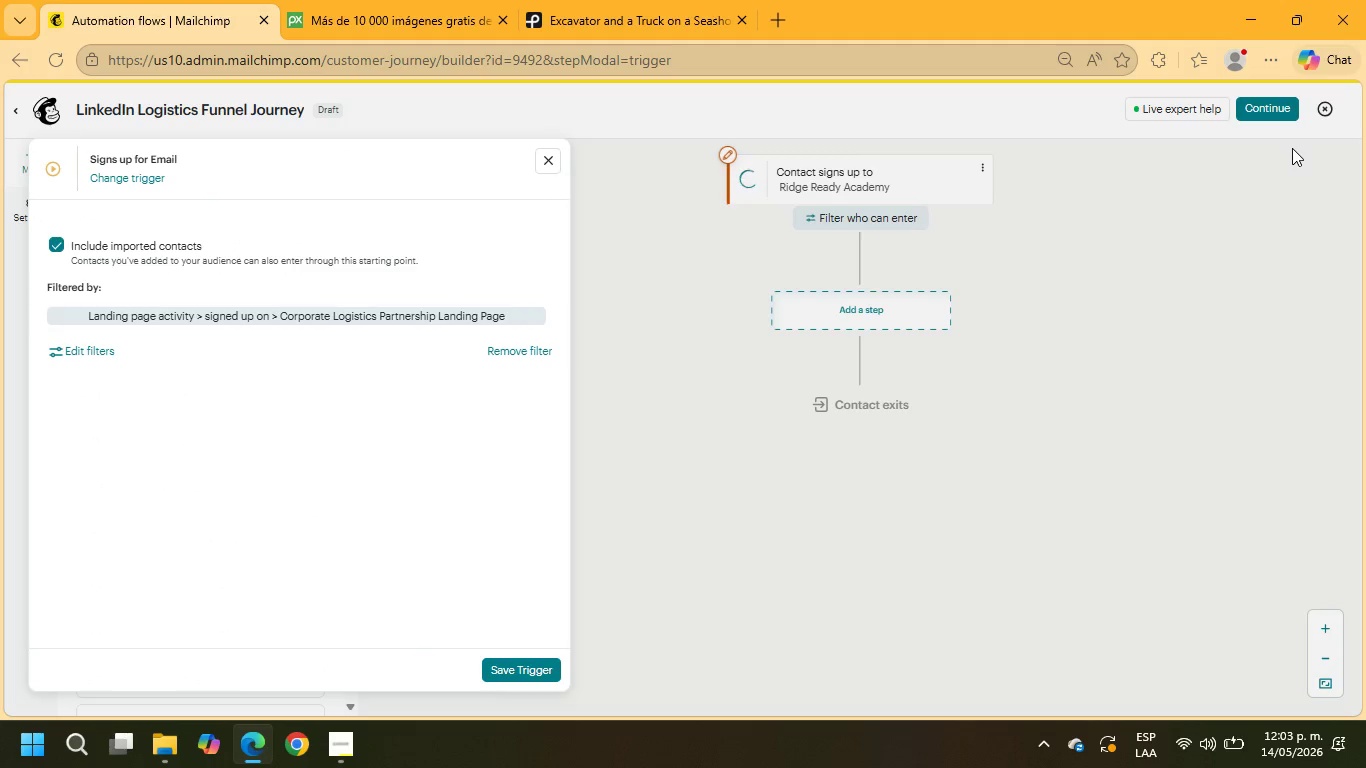 
left_click([541, 661])
 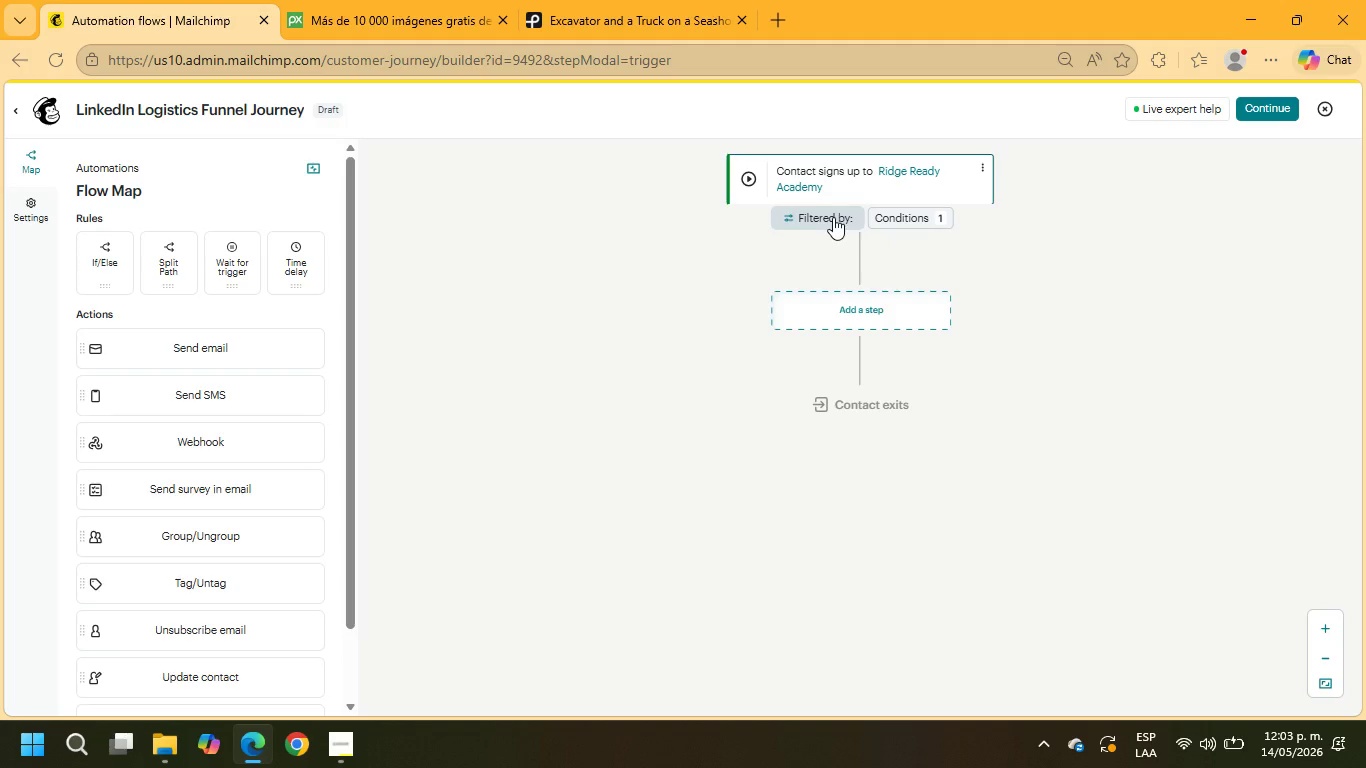 
wait(17.59)
 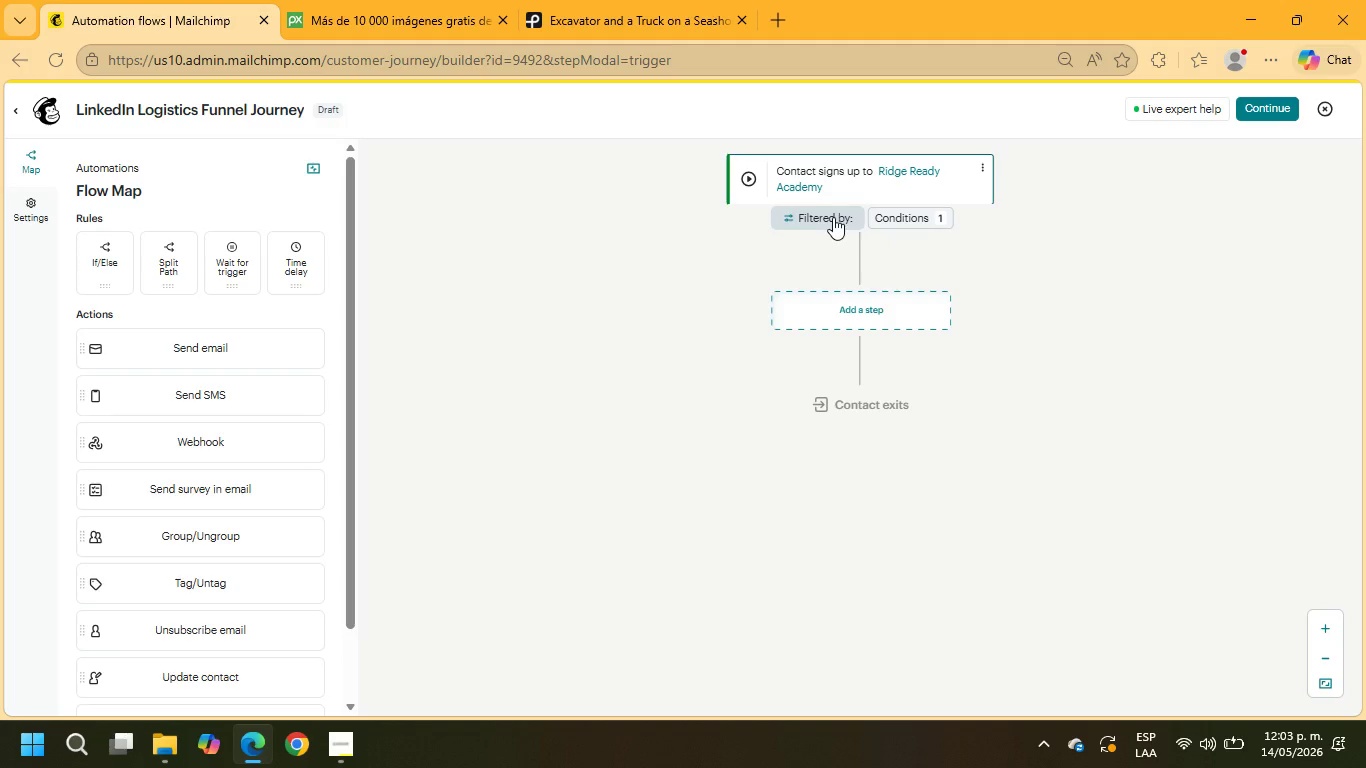 
left_click([896, 320])
 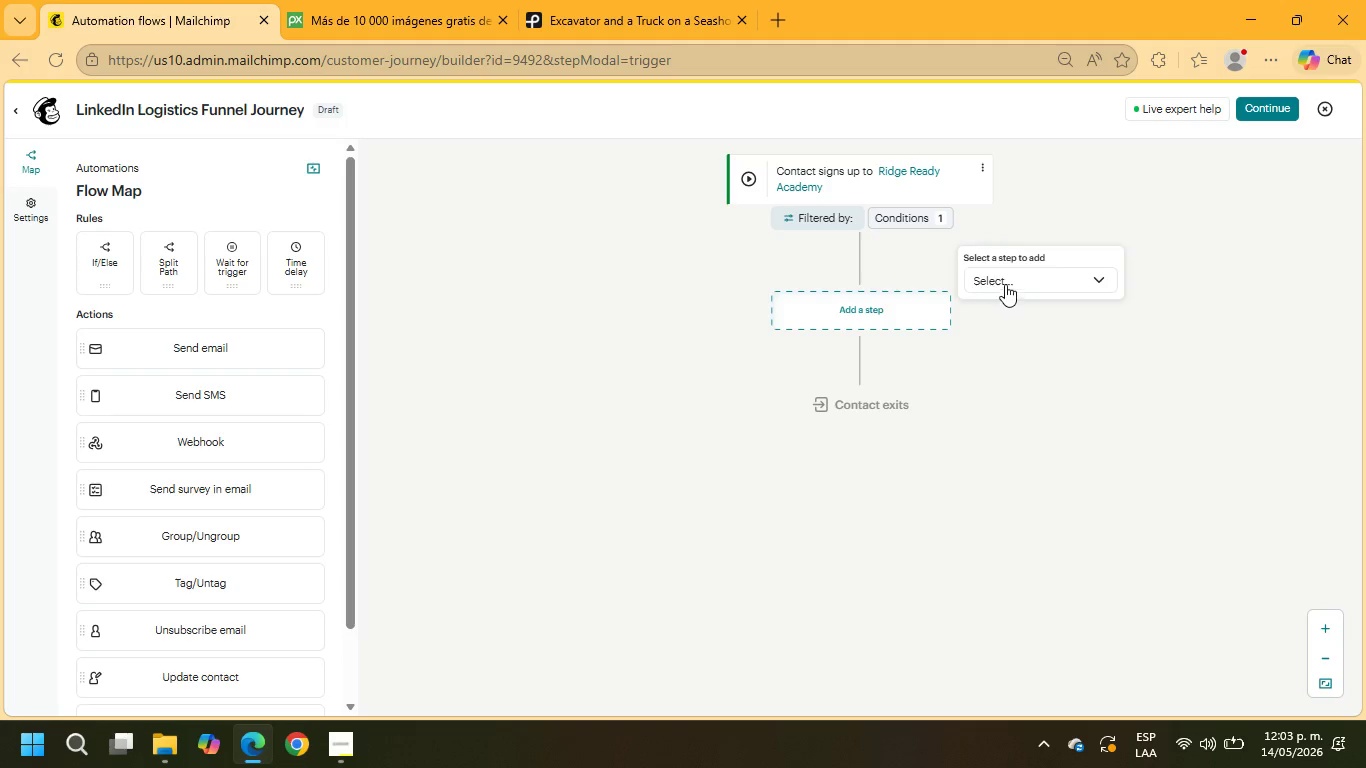 
left_click([1013, 278])
 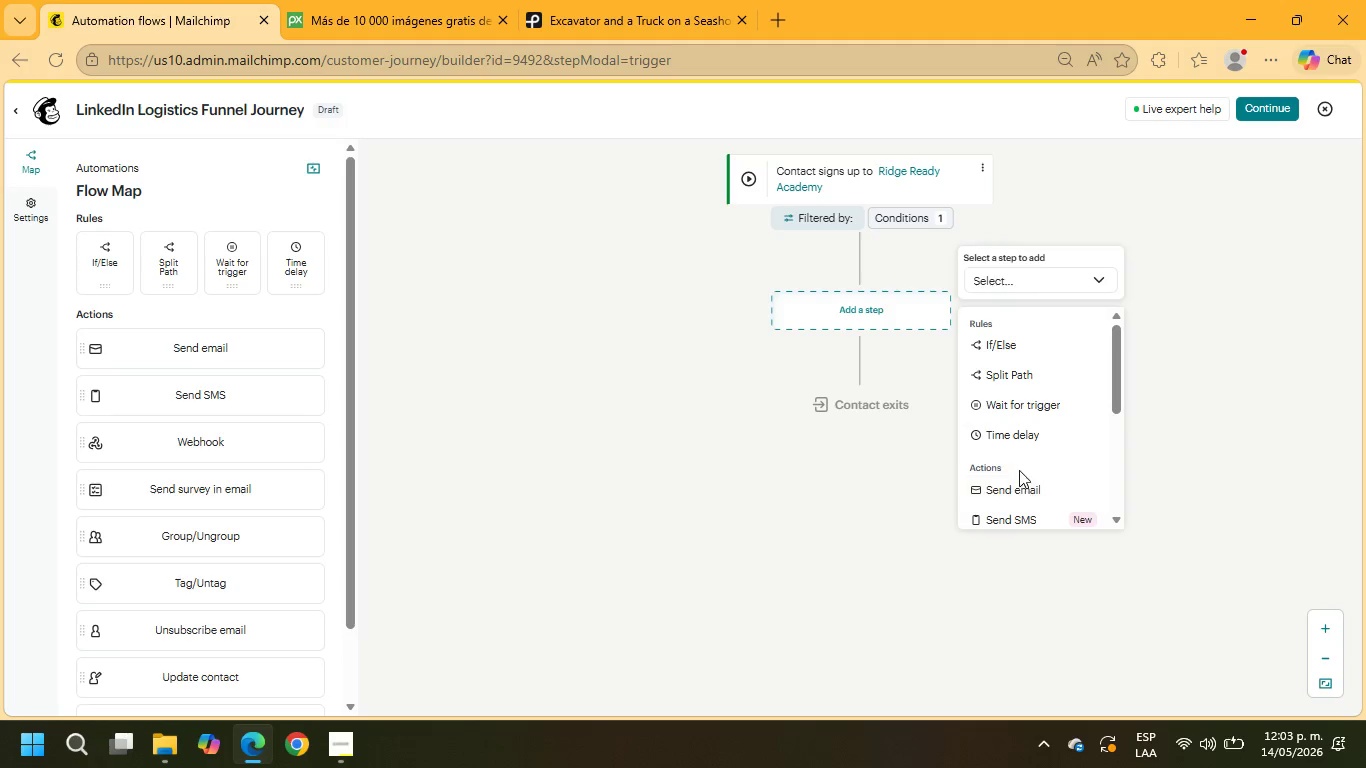 
scroll: coordinate [1021, 418], scroll_direction: down, amount: 2.0
 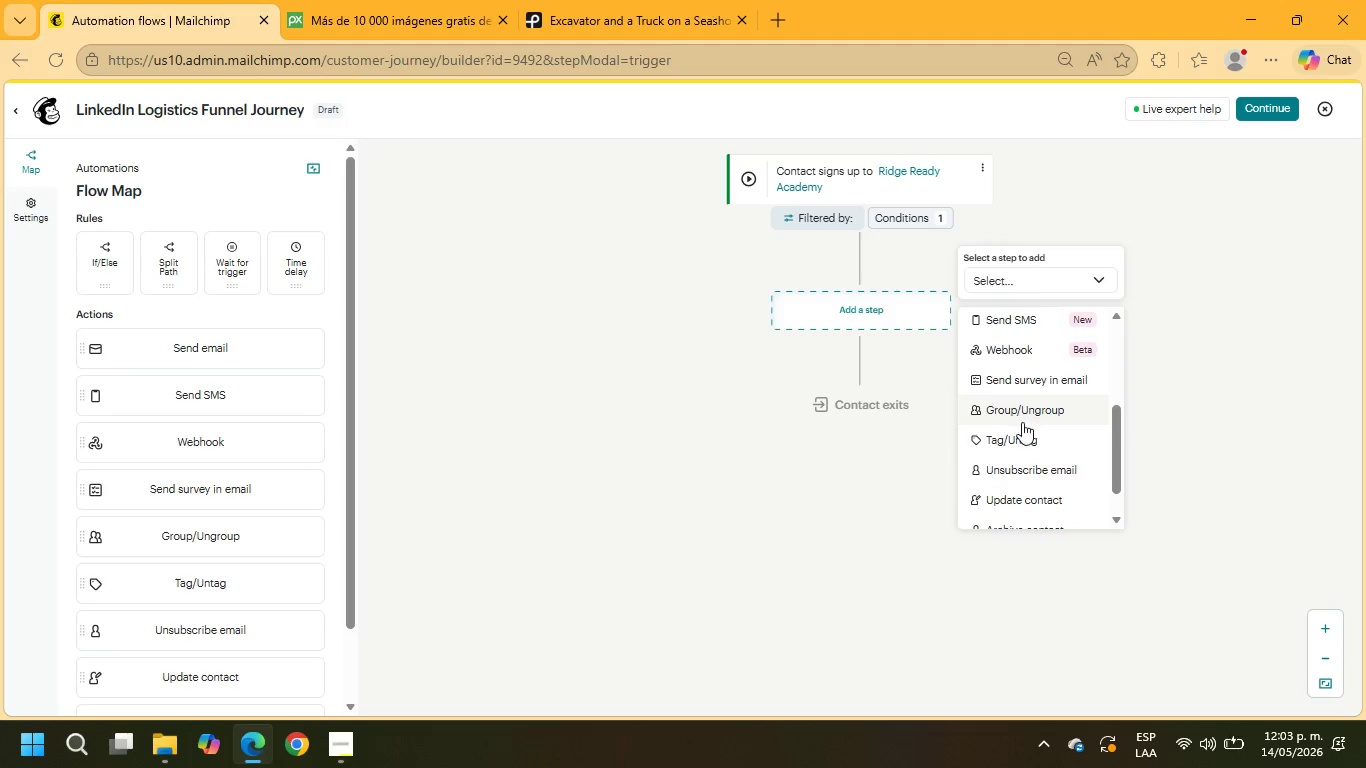 
left_click([1023, 434])
 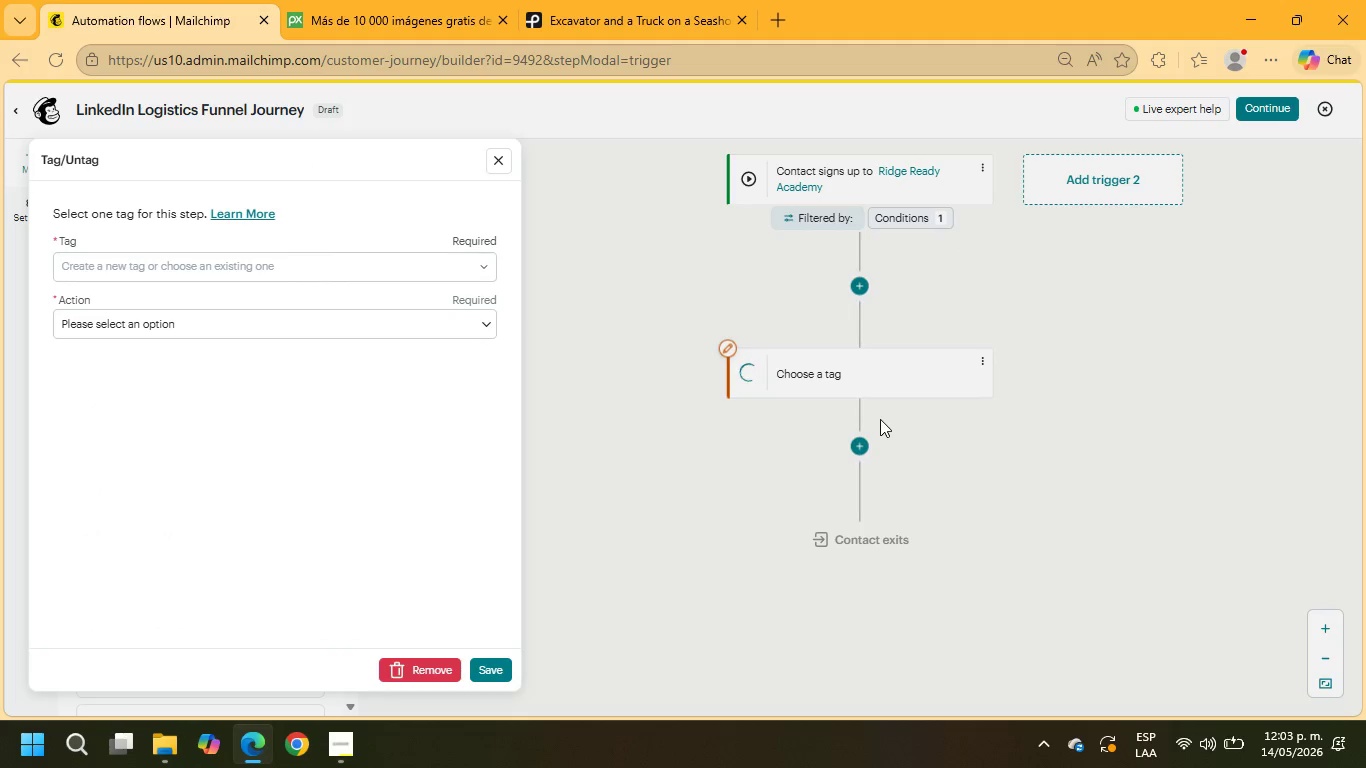 
left_click([282, 269])
 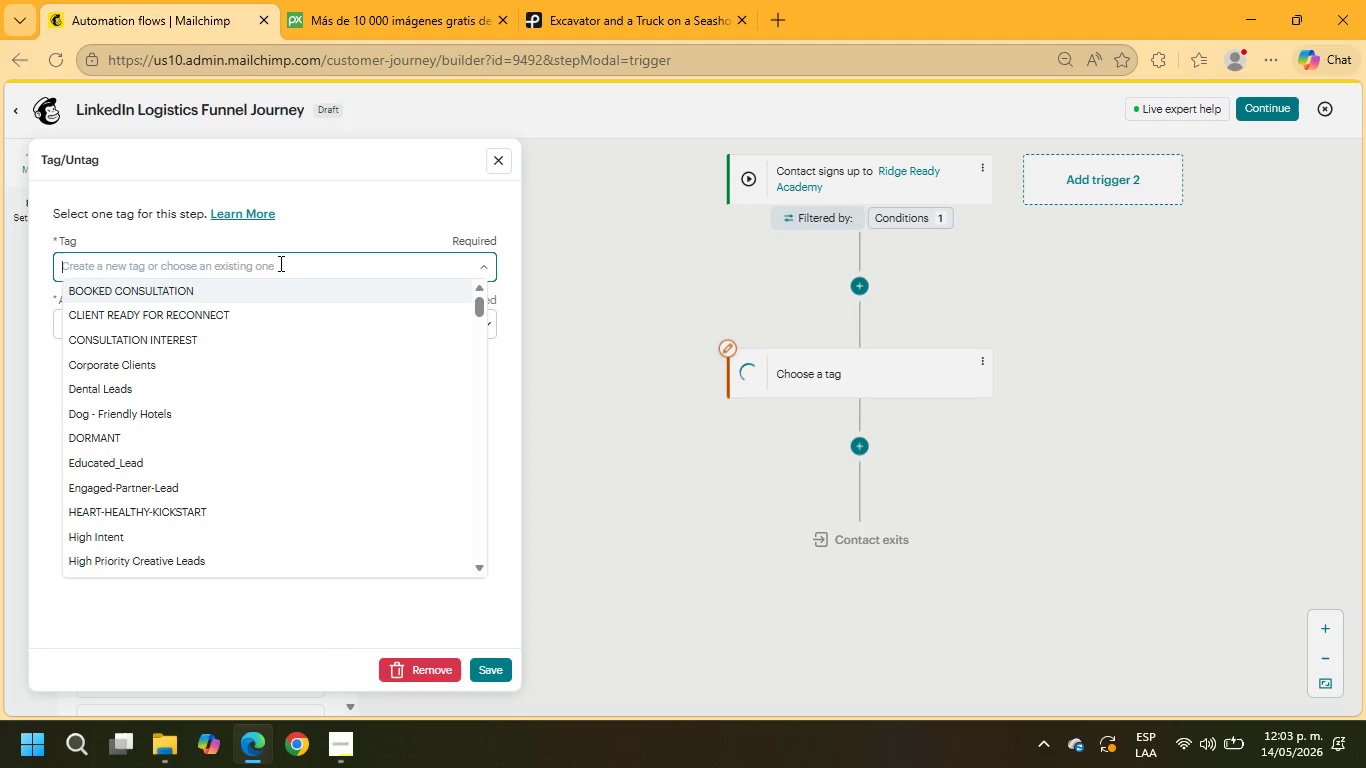 
type(Logistis L)
key(Backspace)
key(Backspace)
key(Backspace)
type(cs Lead)
 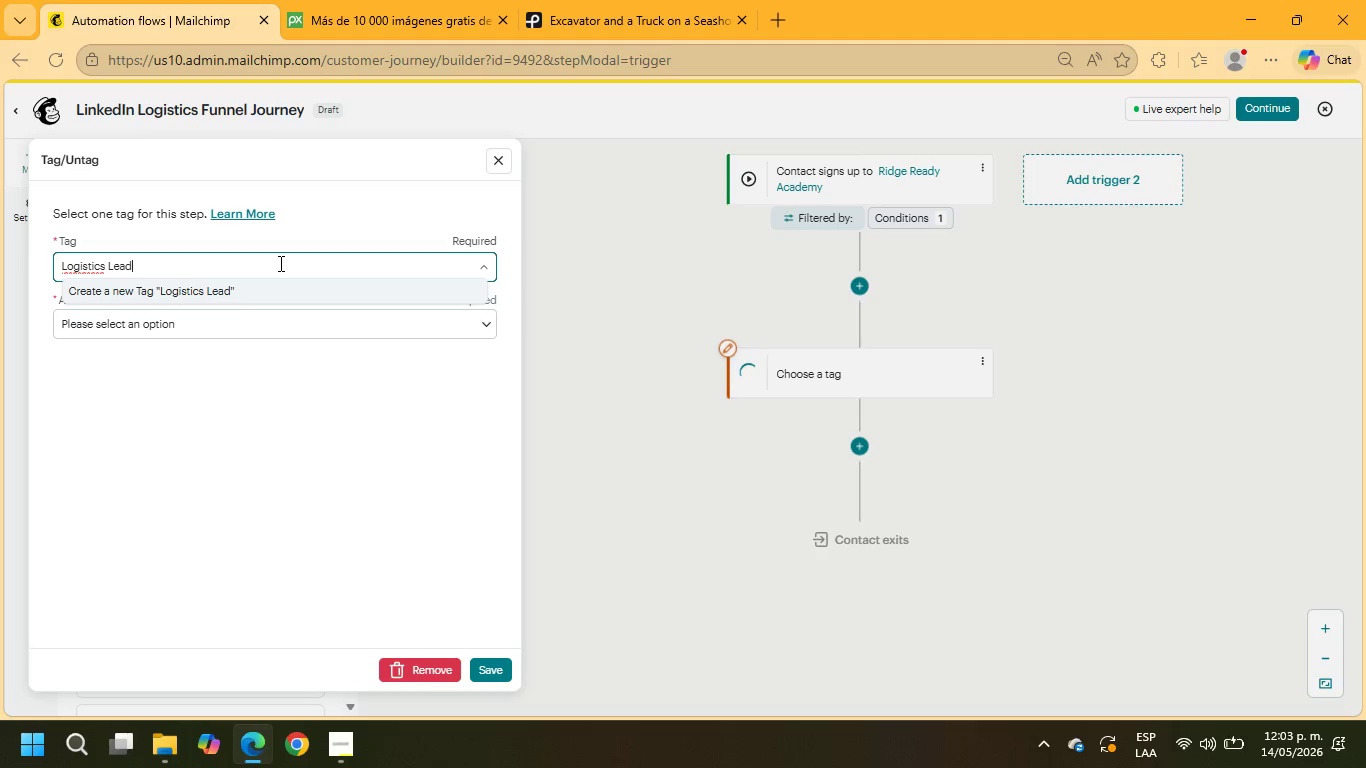 
left_click([180, 328])
 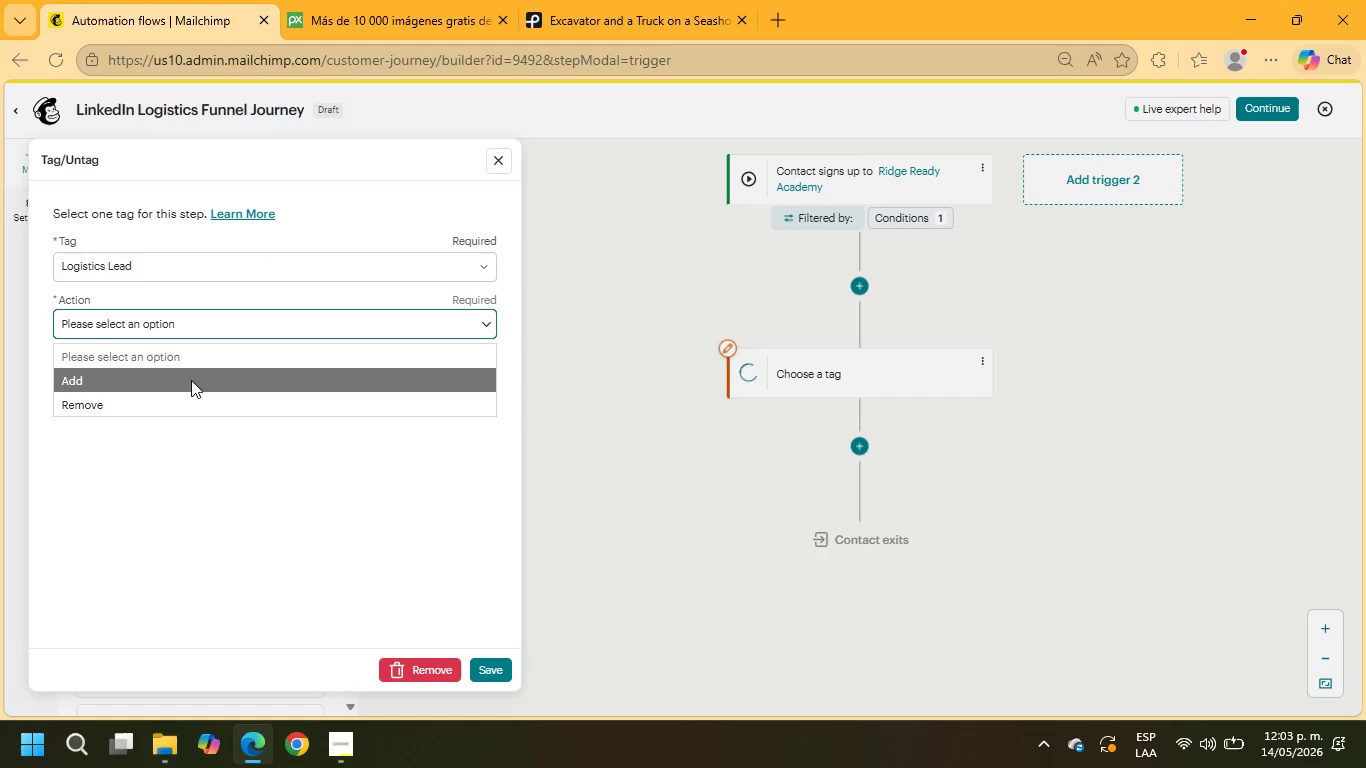 
left_click([192, 382])
 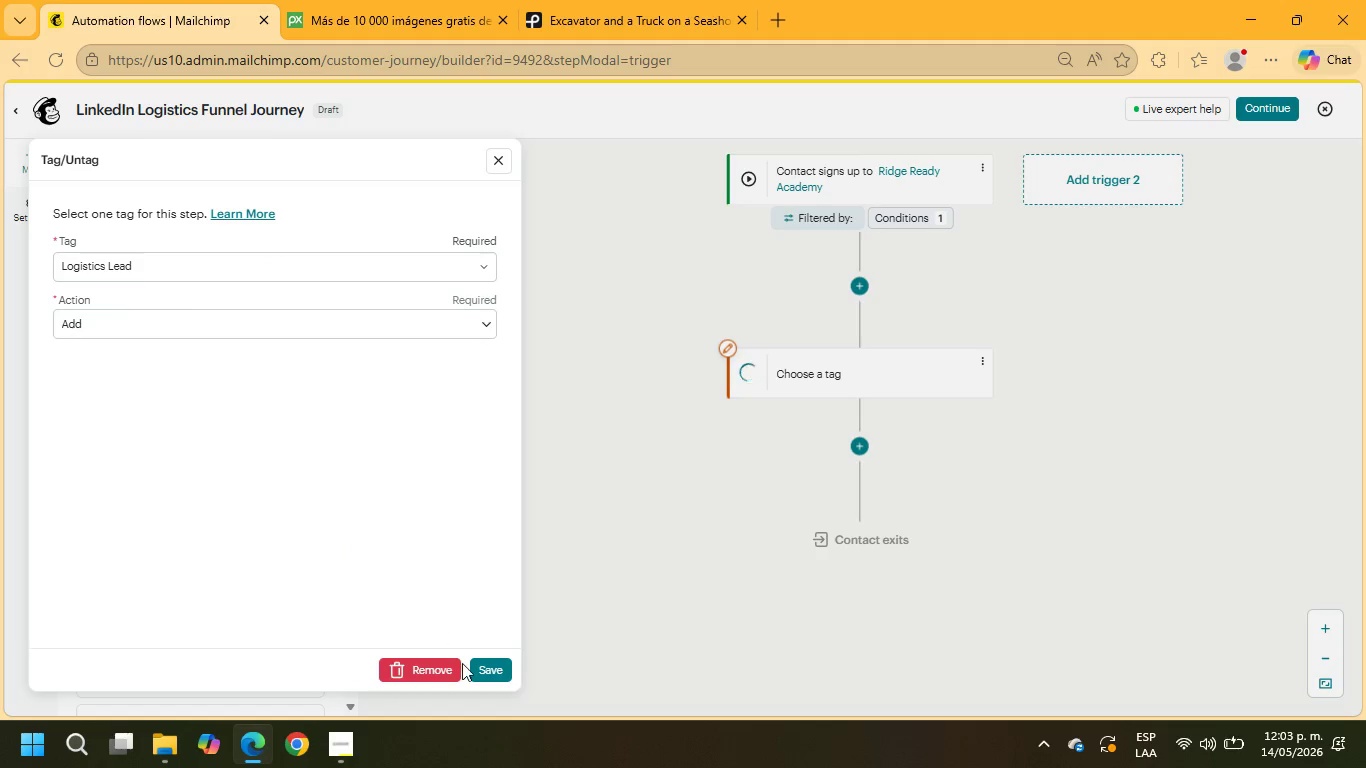 
left_click([511, 673])
 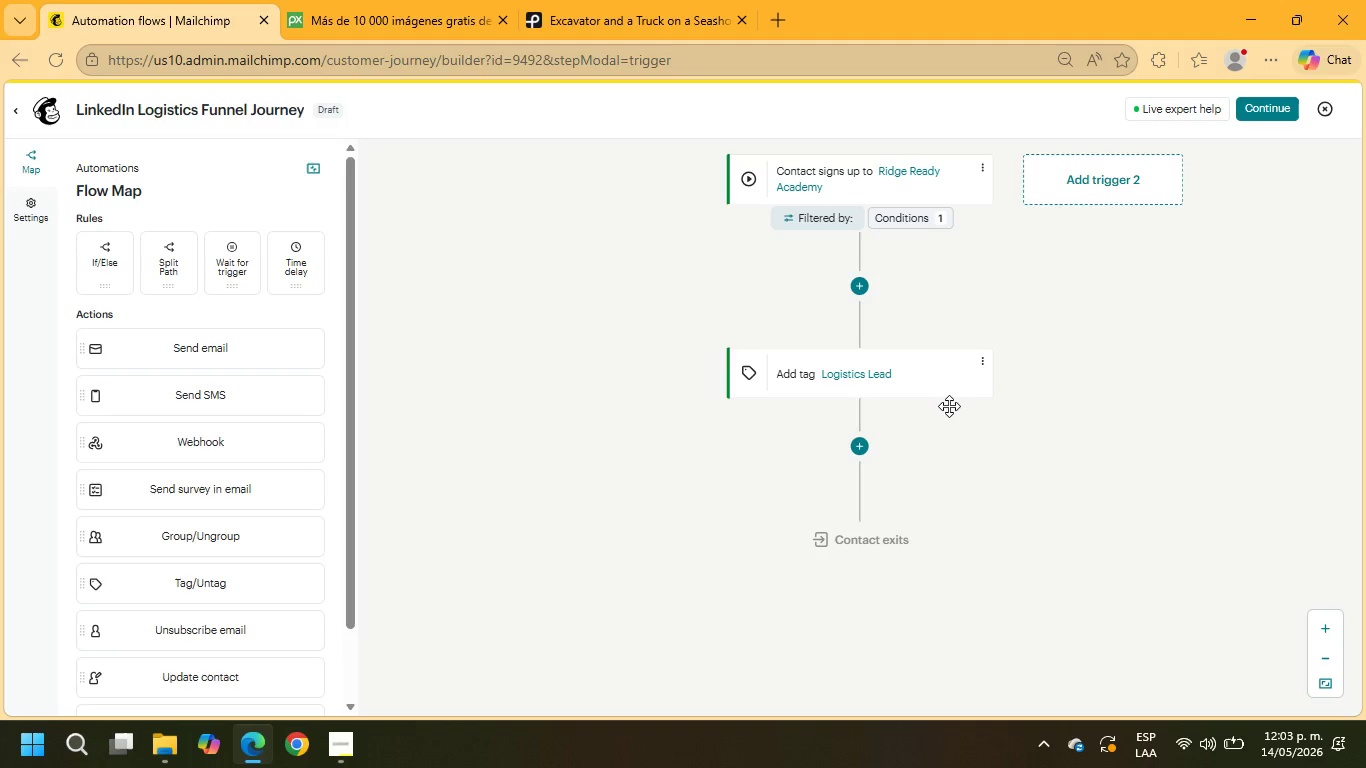 
wait(6.3)
 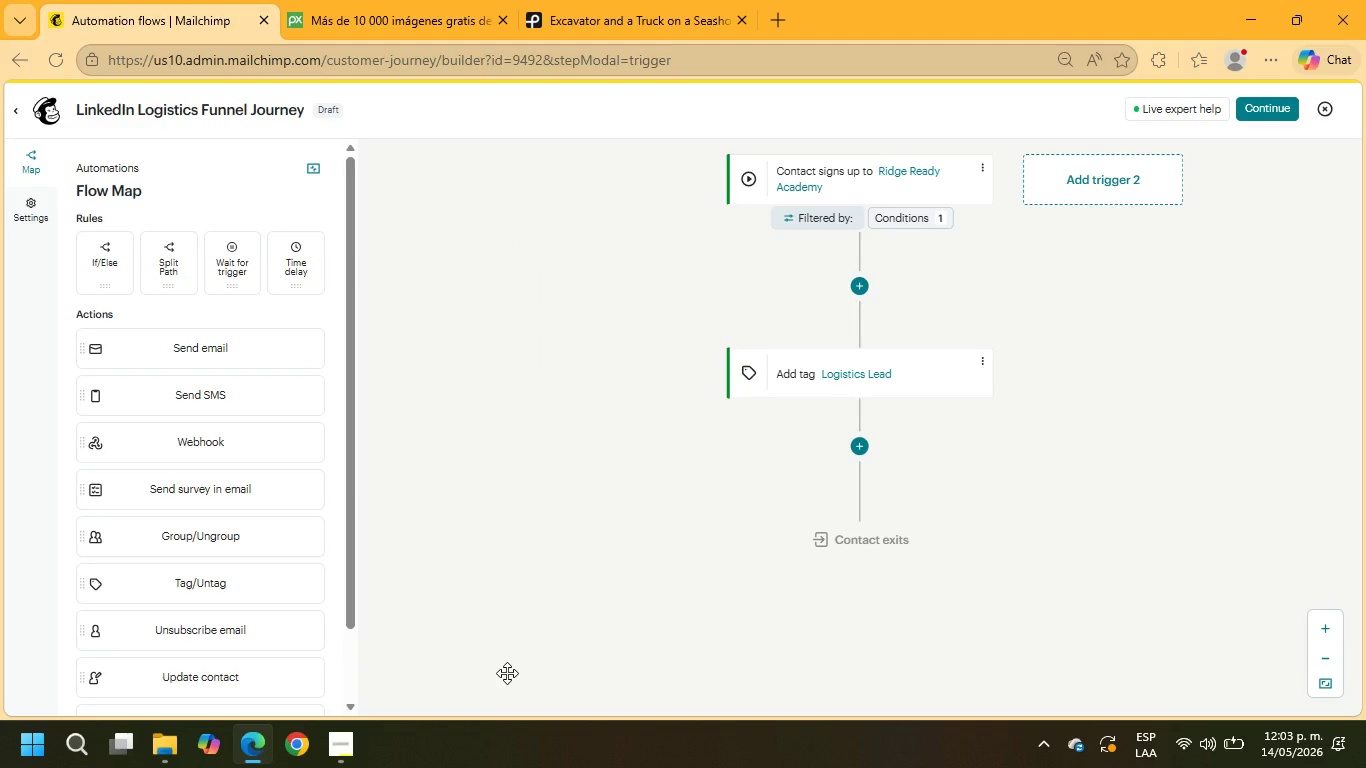 
scroll: coordinate [947, 423], scroll_direction: down, amount: 2.0
 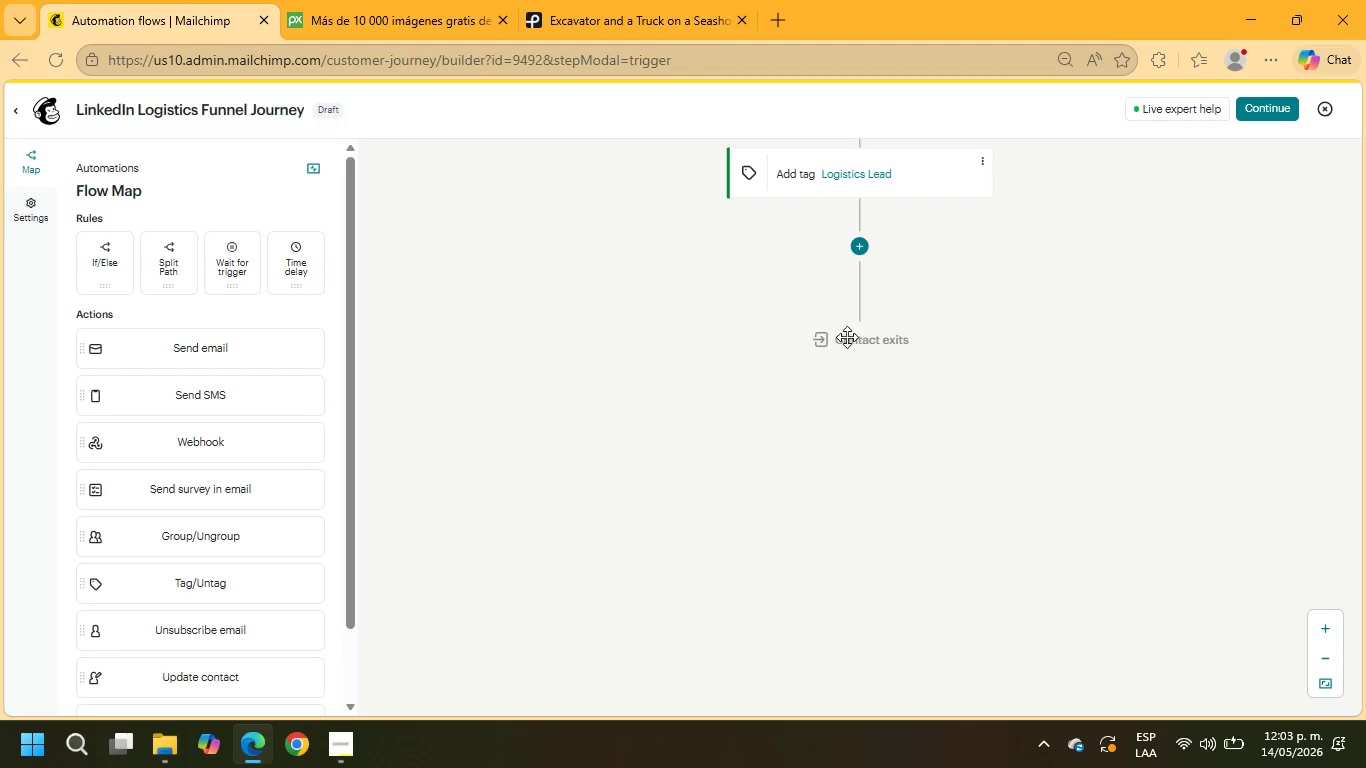 
left_click([860, 230])
 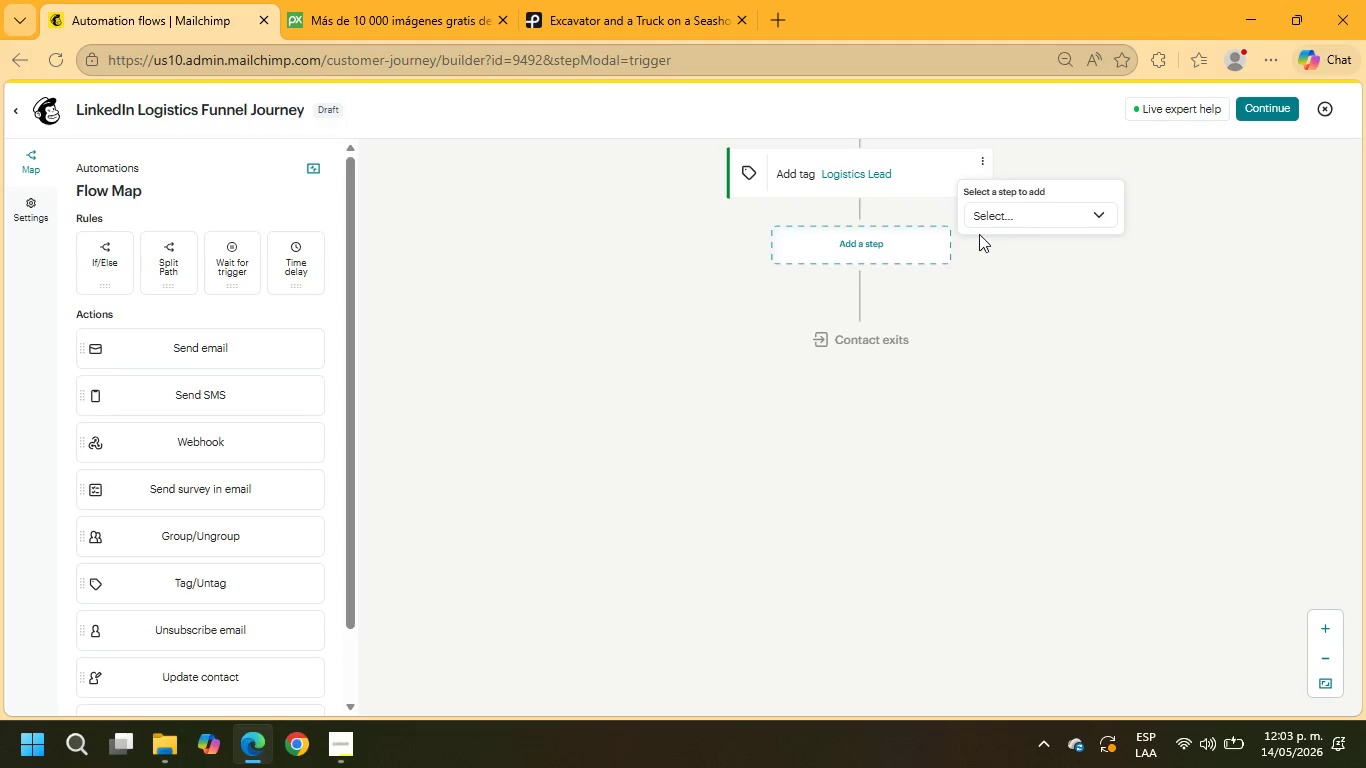 
left_click([982, 223])
 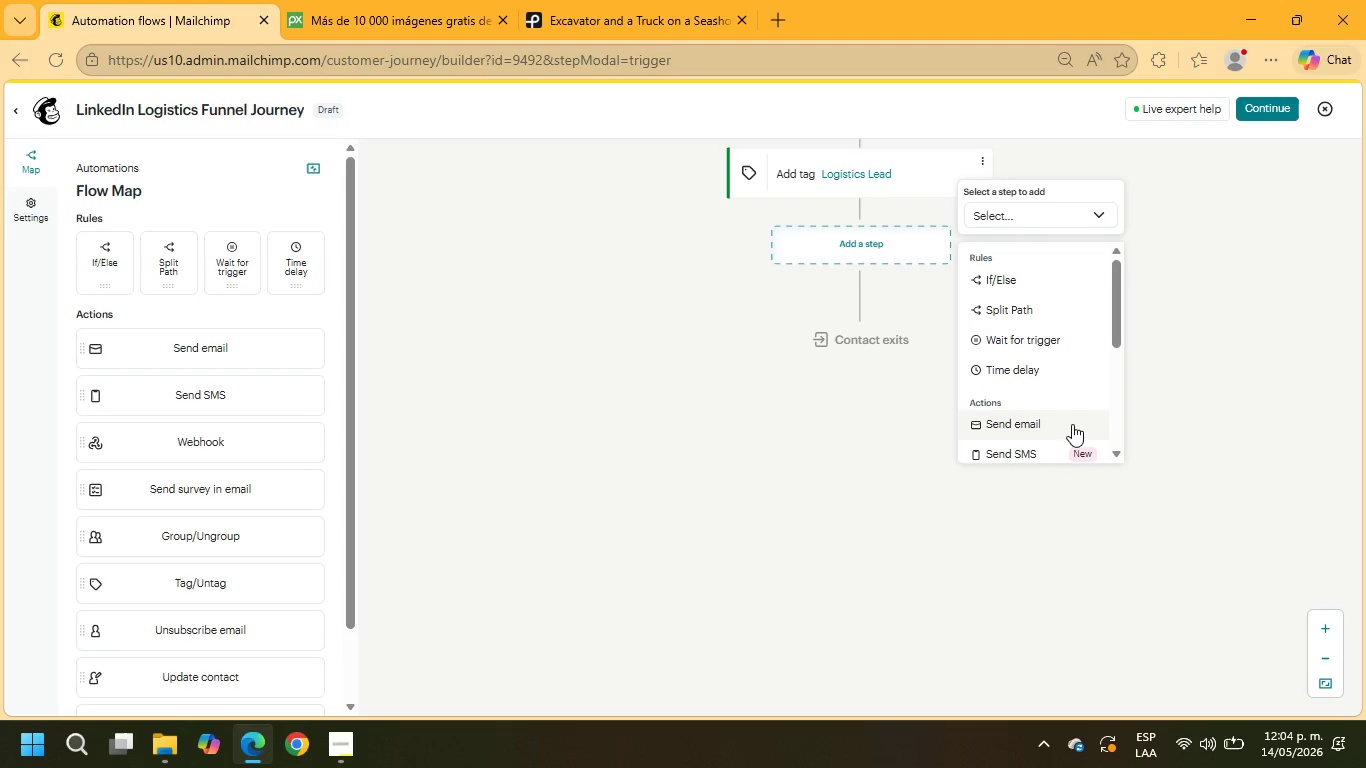 
left_click([1056, 423])
 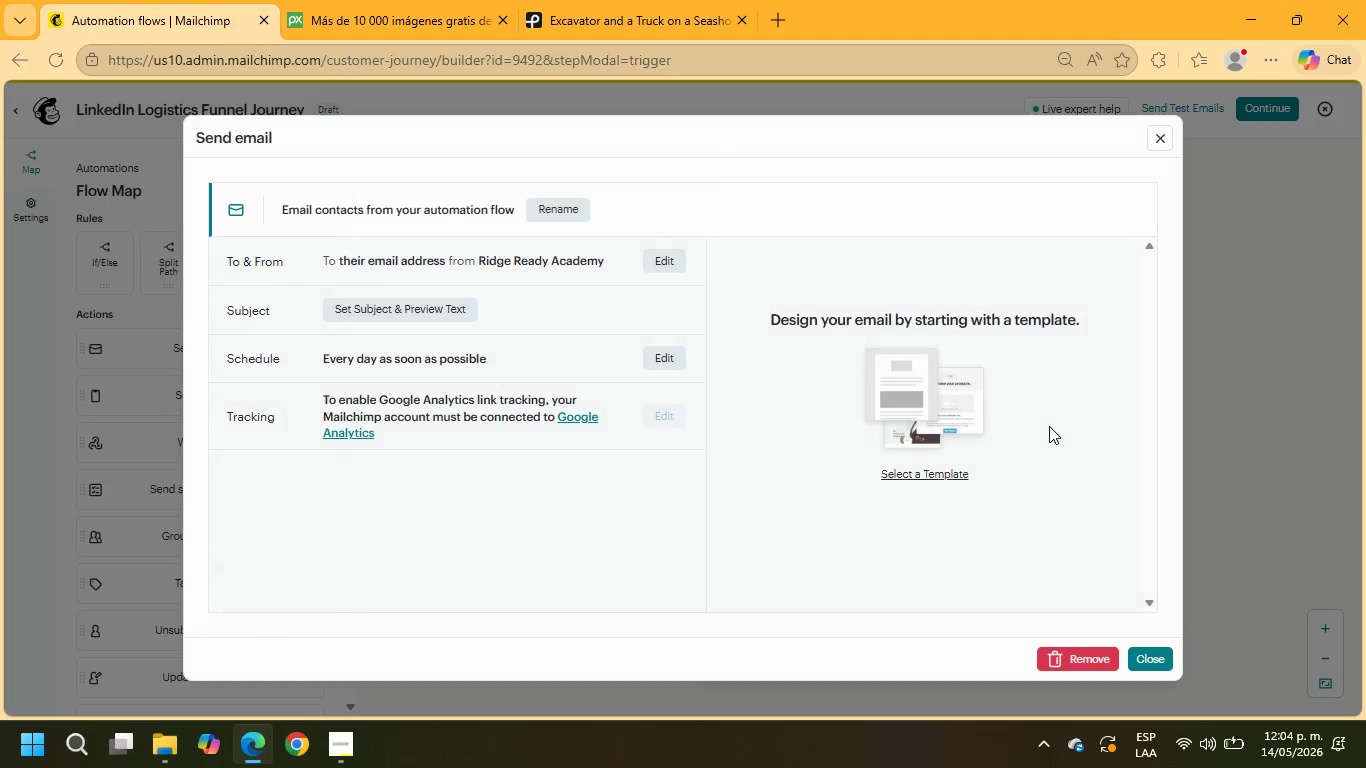 
left_click([558, 205])
 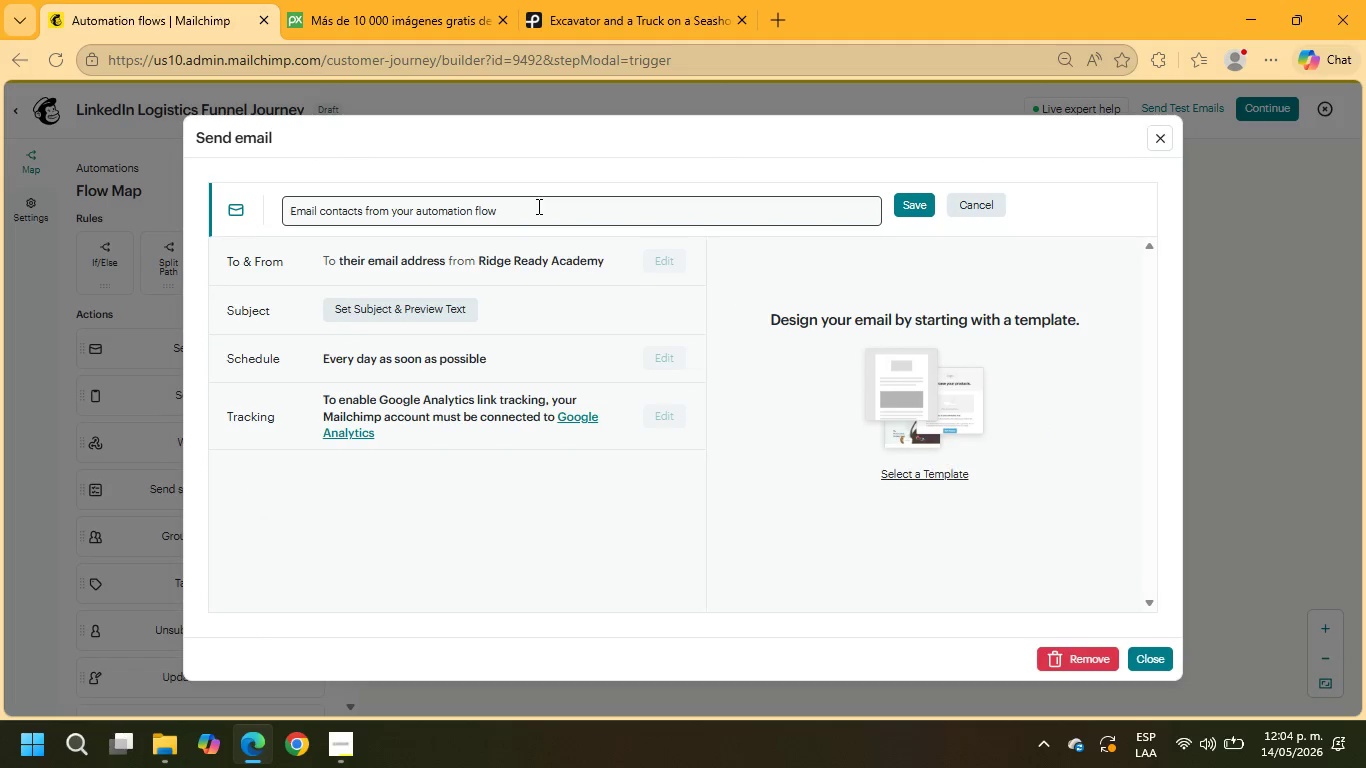 
left_click([536, 211])
 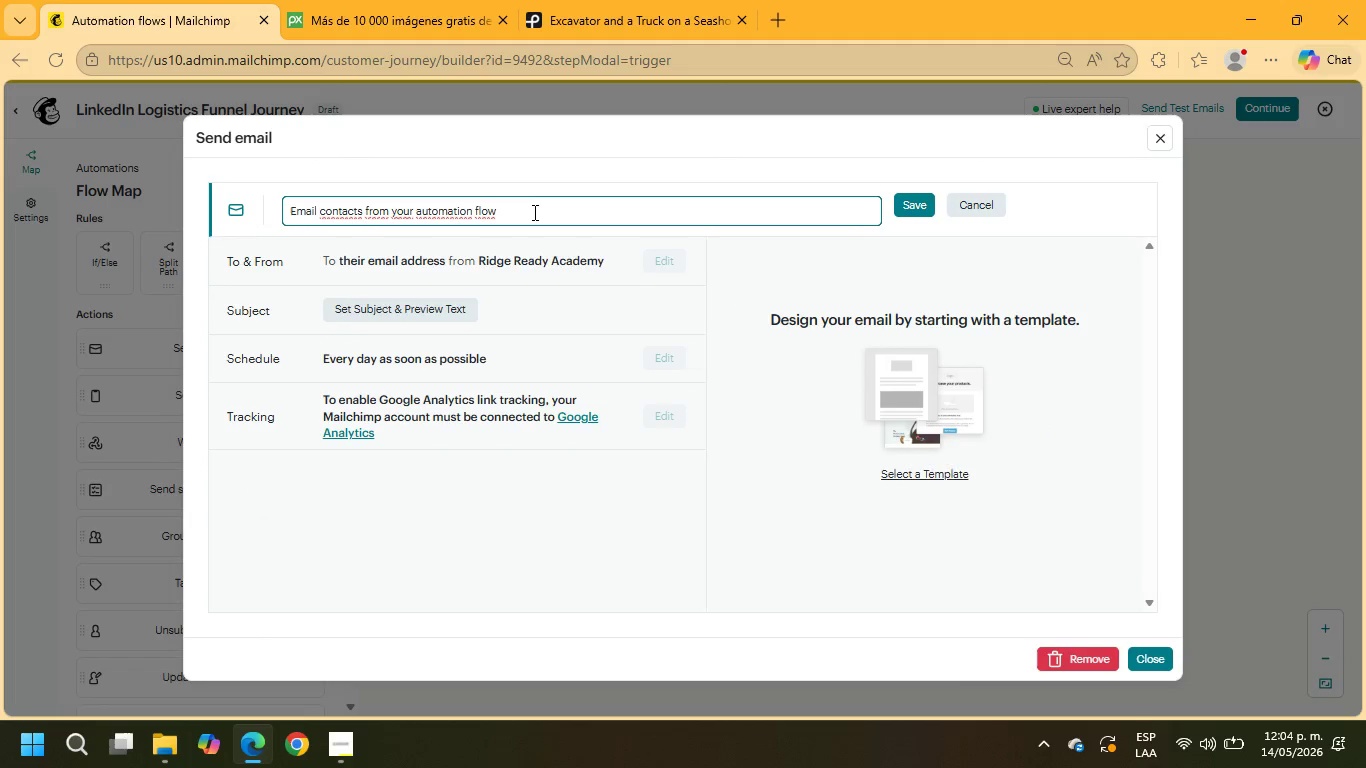 
double_click([533, 212])
 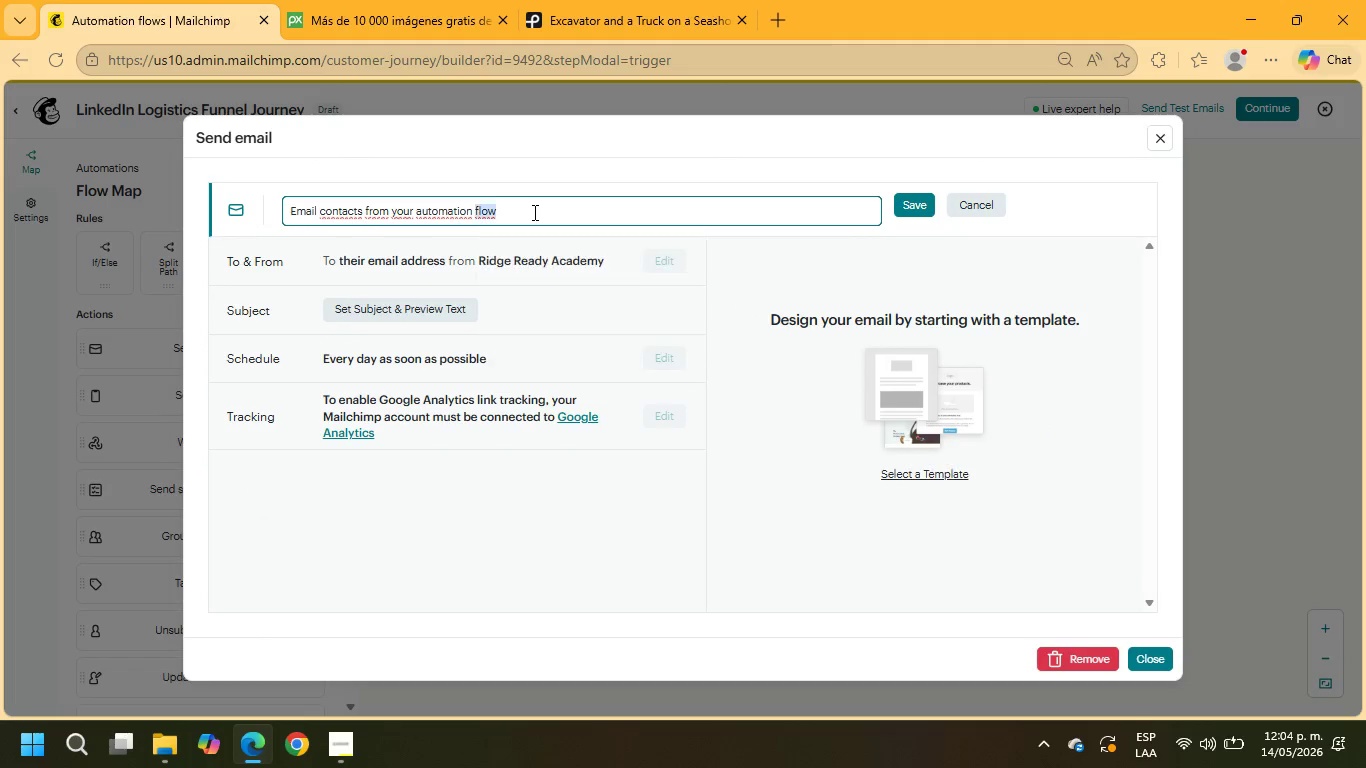 
triple_click([533, 212])
 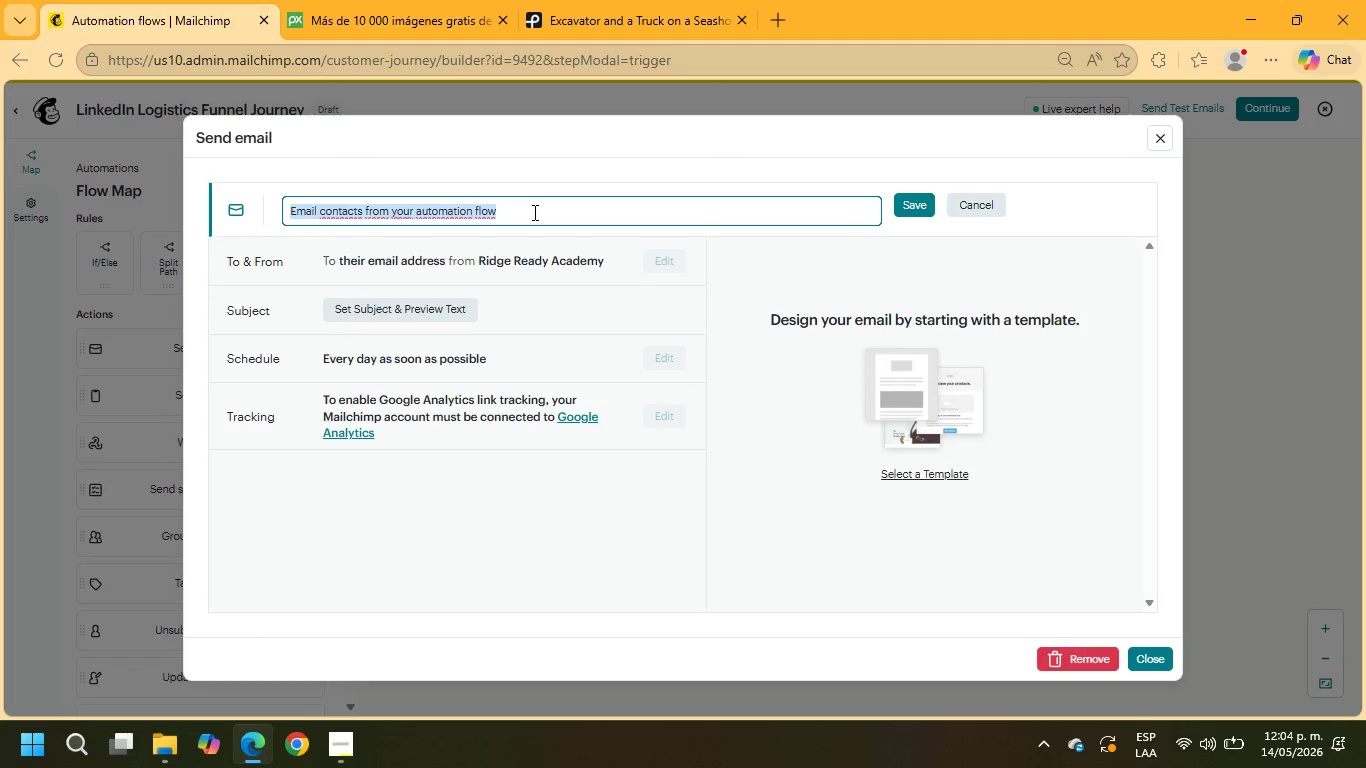 
type(Email Rid - Ready)
 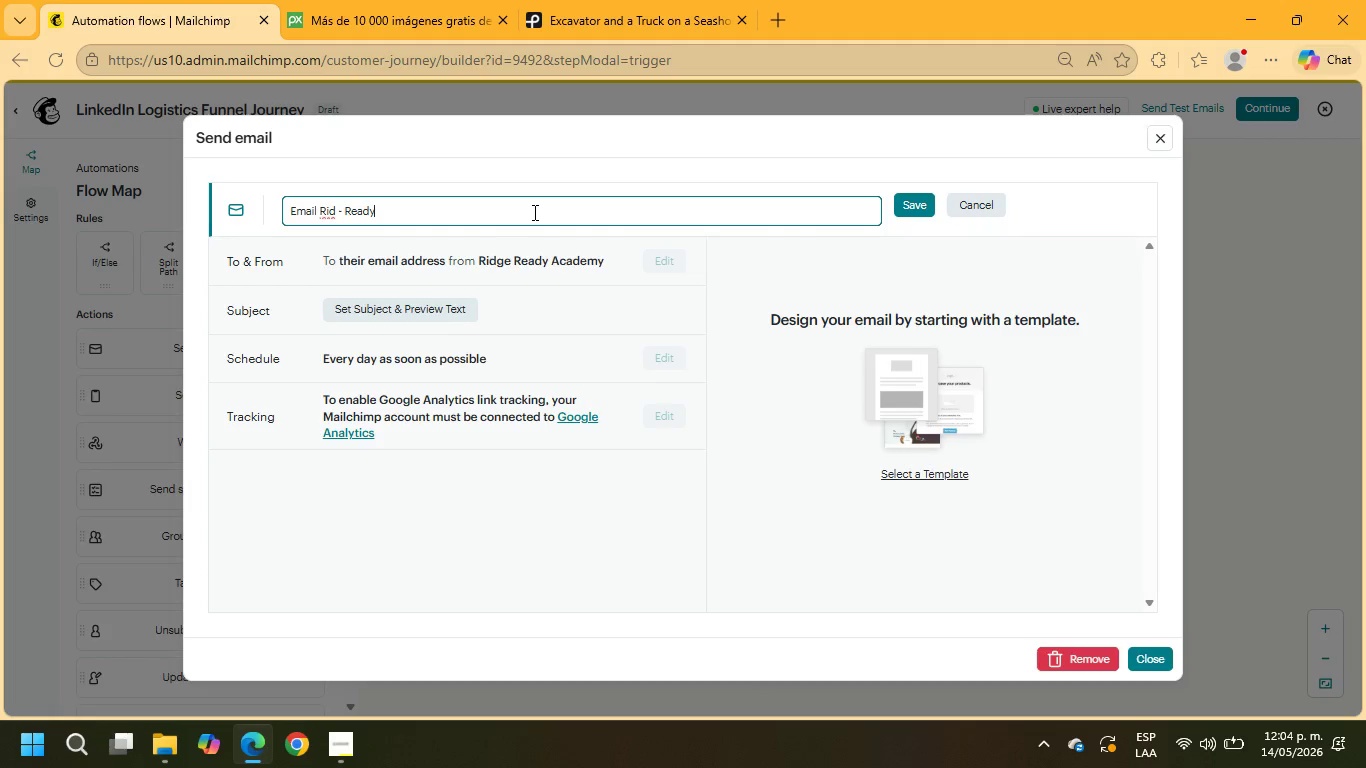 
left_click([435, 208])
 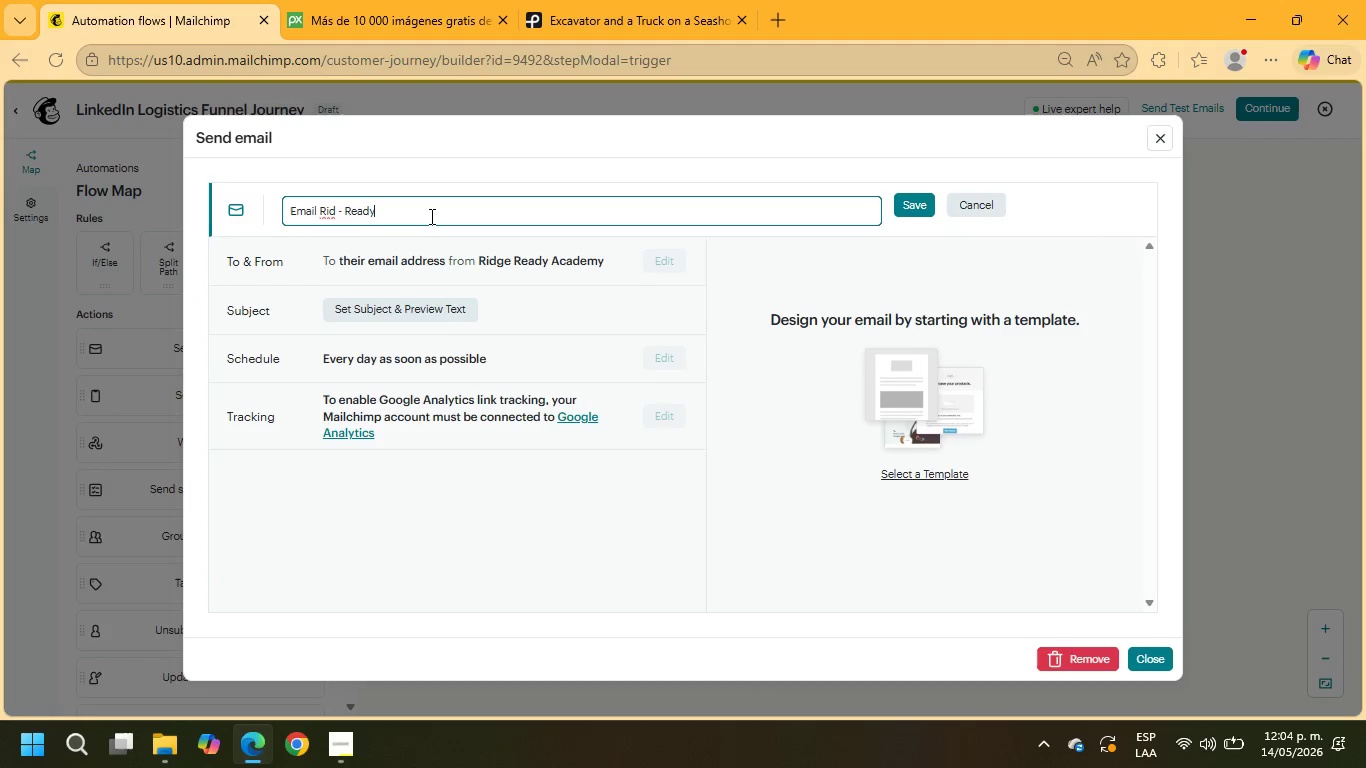 
type( Partner Prospectus Email)
 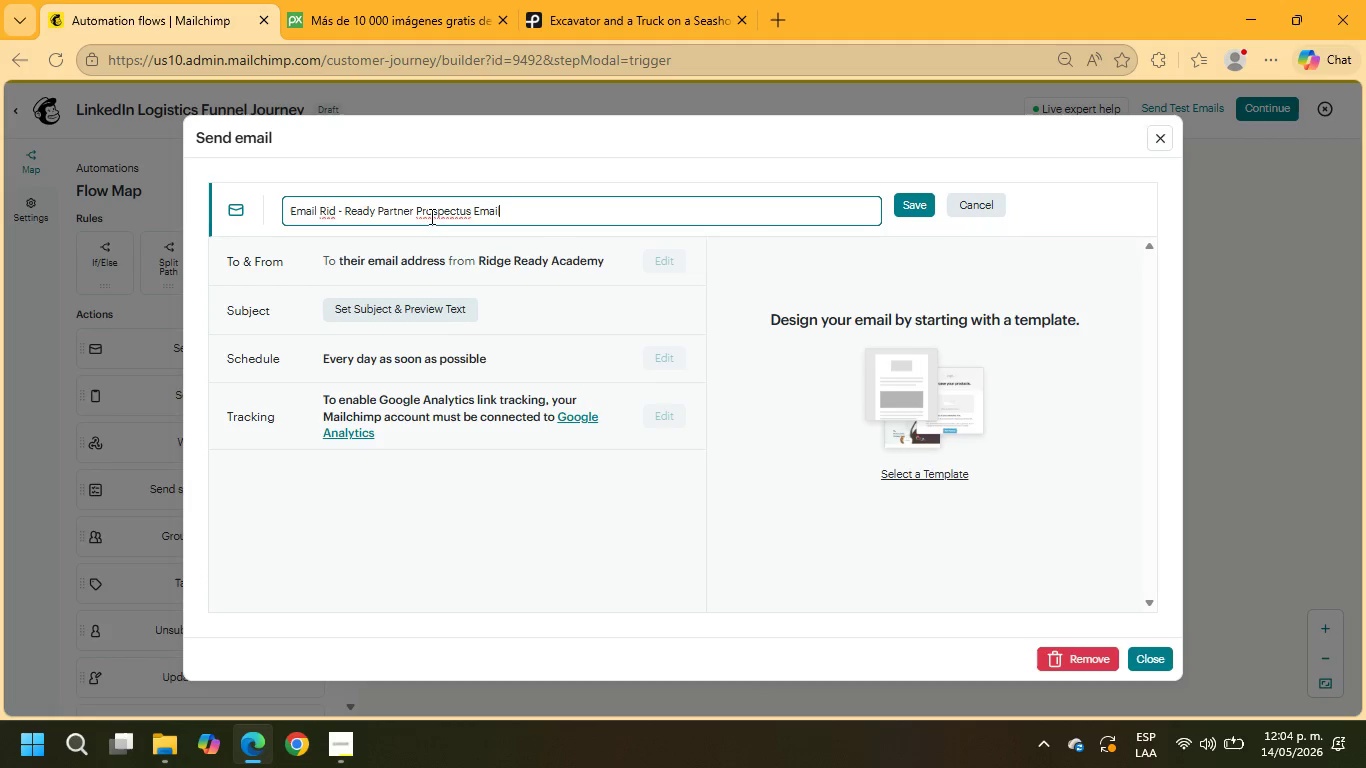 
left_click([914, 200])
 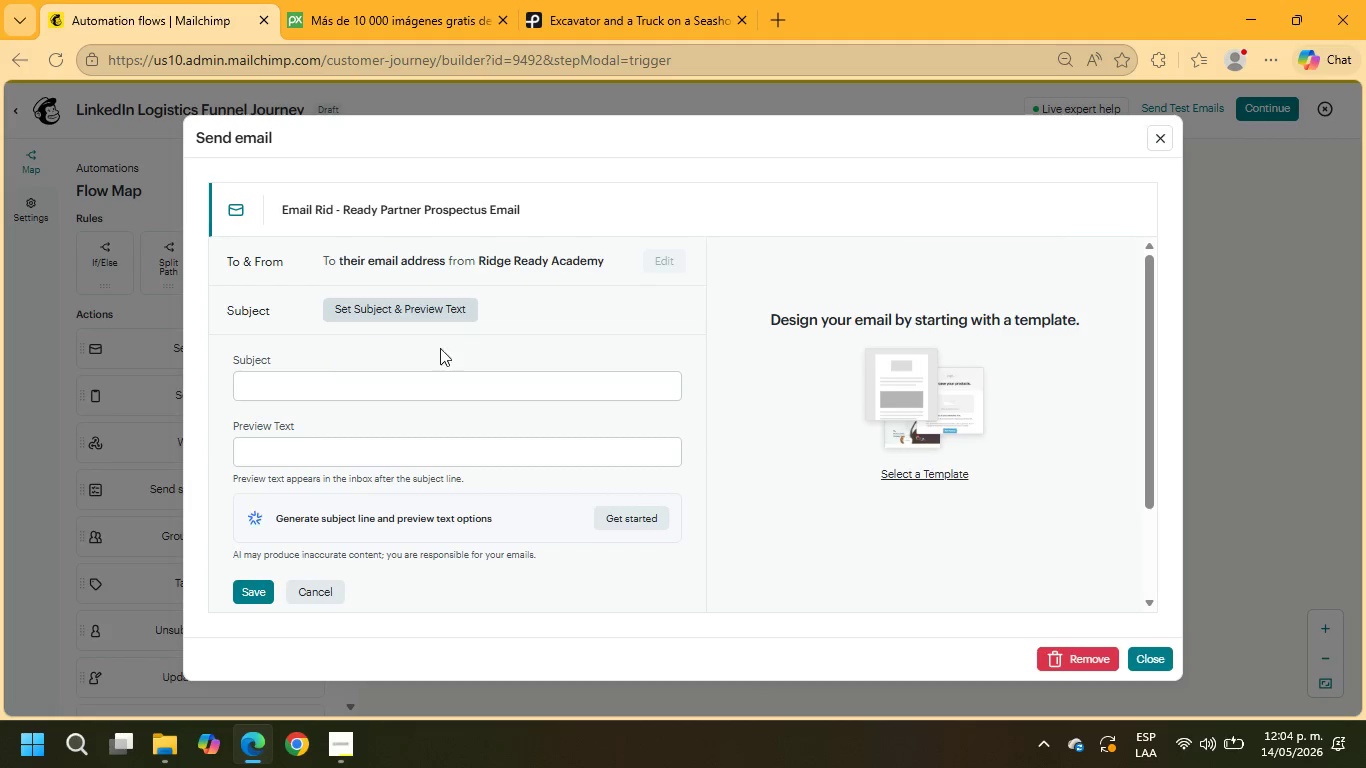 
type(thank you for connecting with Rig-Ready Academy)
 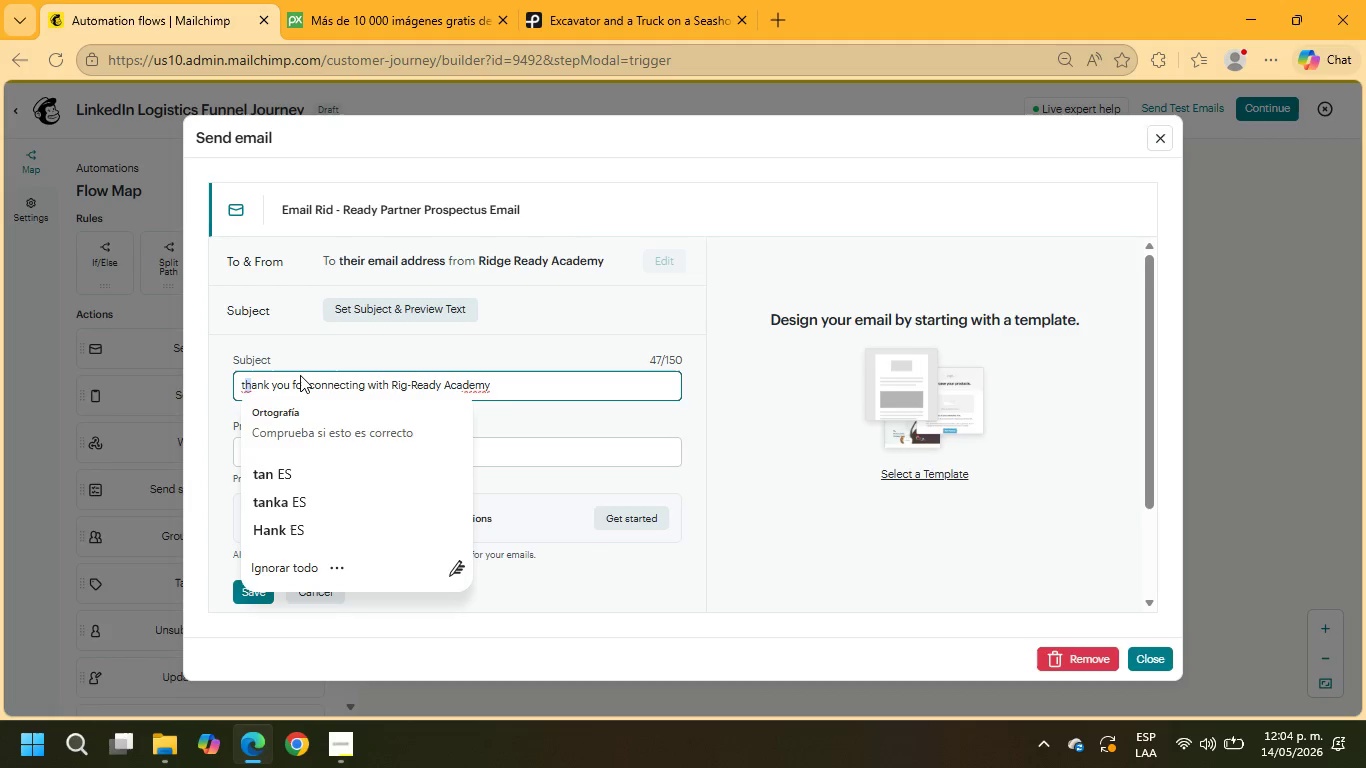 
key(ArrowLeft)
 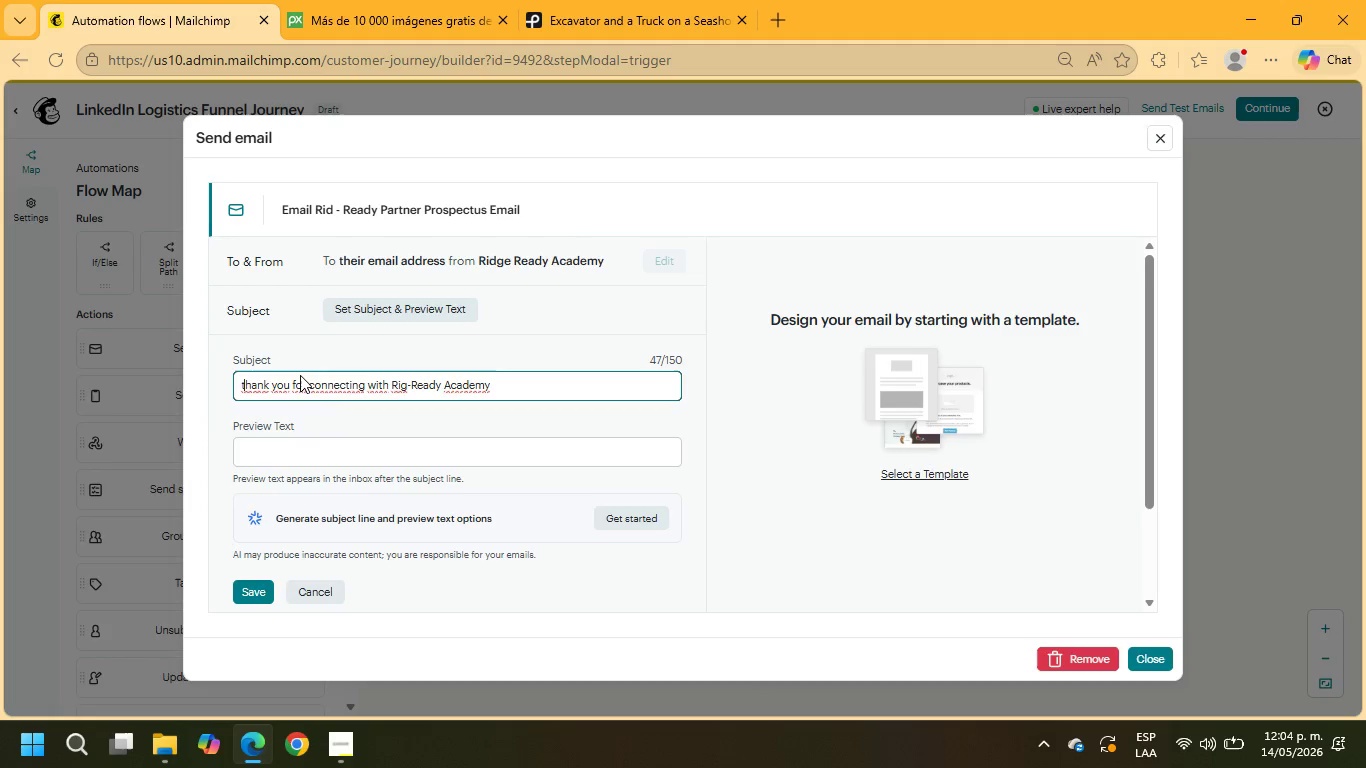 
key(Backspace)
 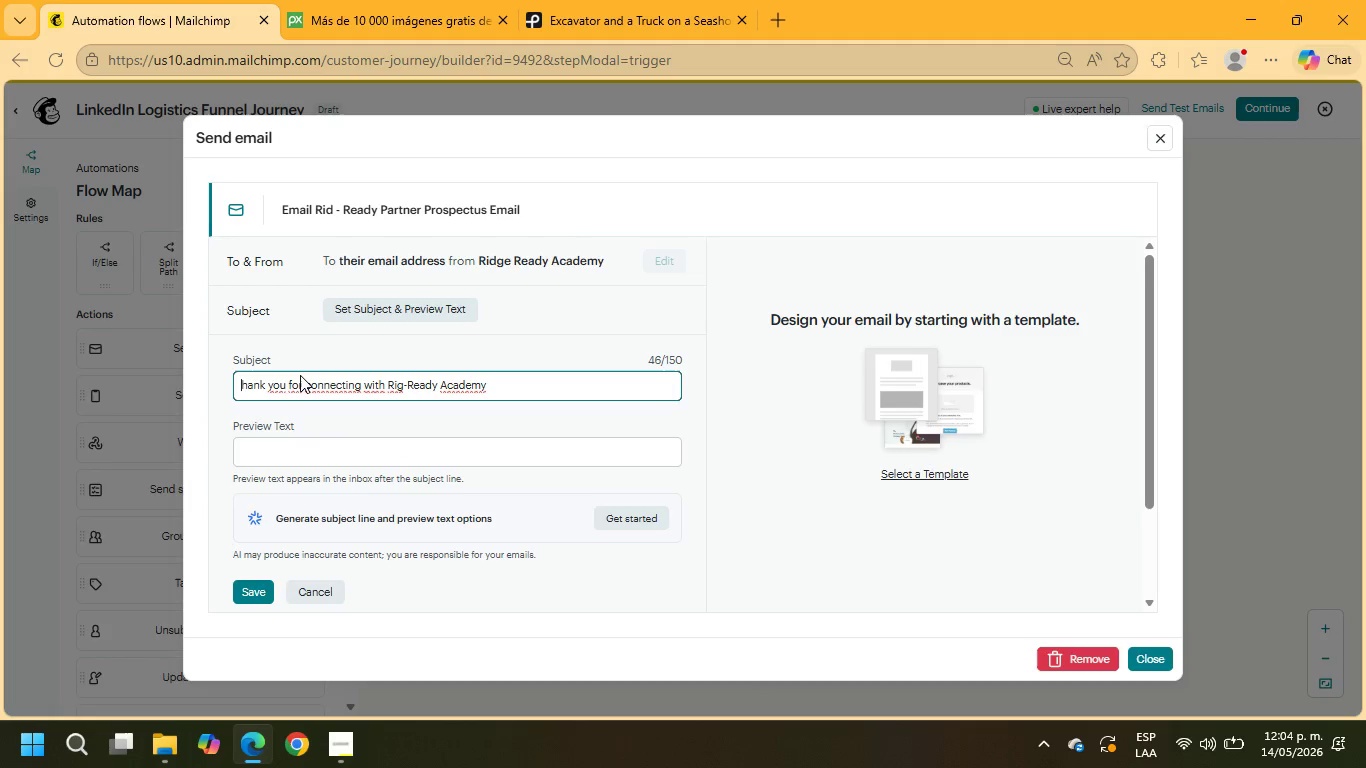 
key(Shift+T)
 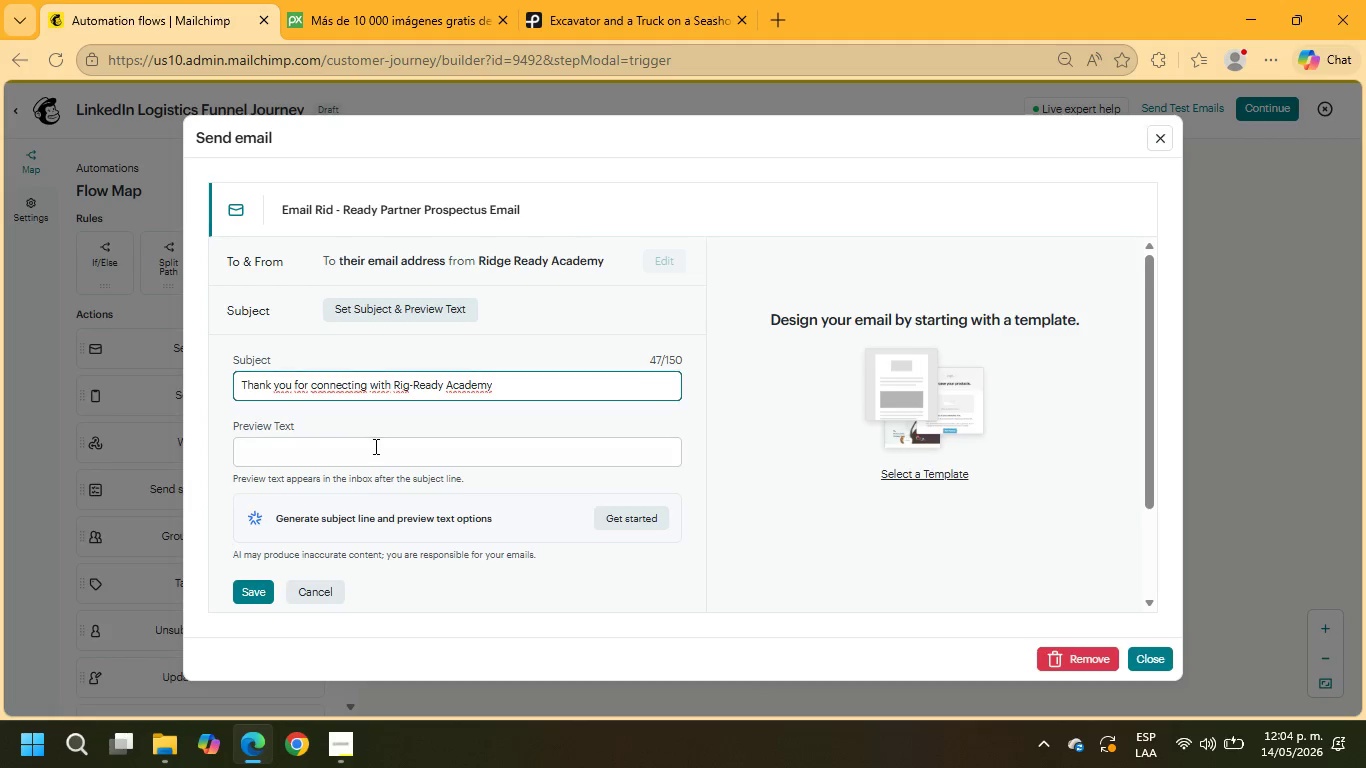 
left_click([378, 453])
 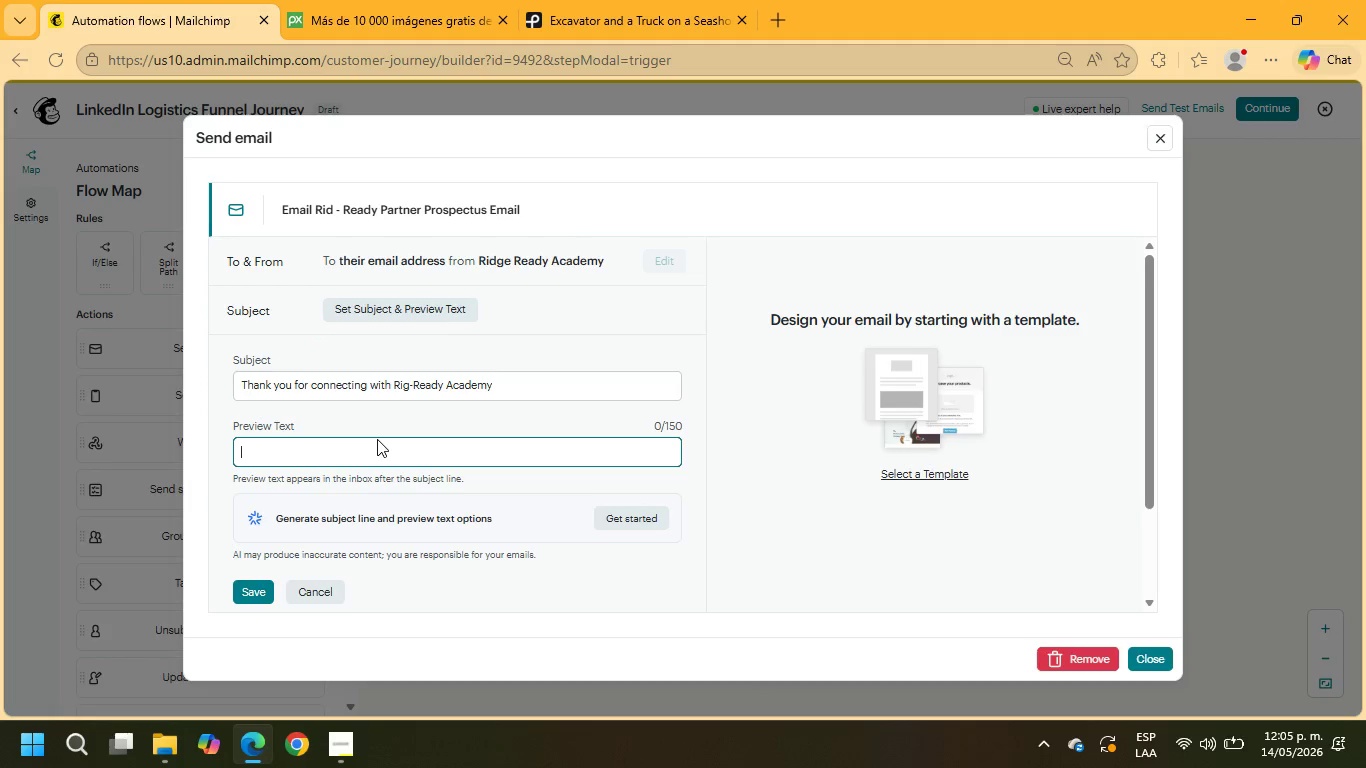 
wait(26.36)
 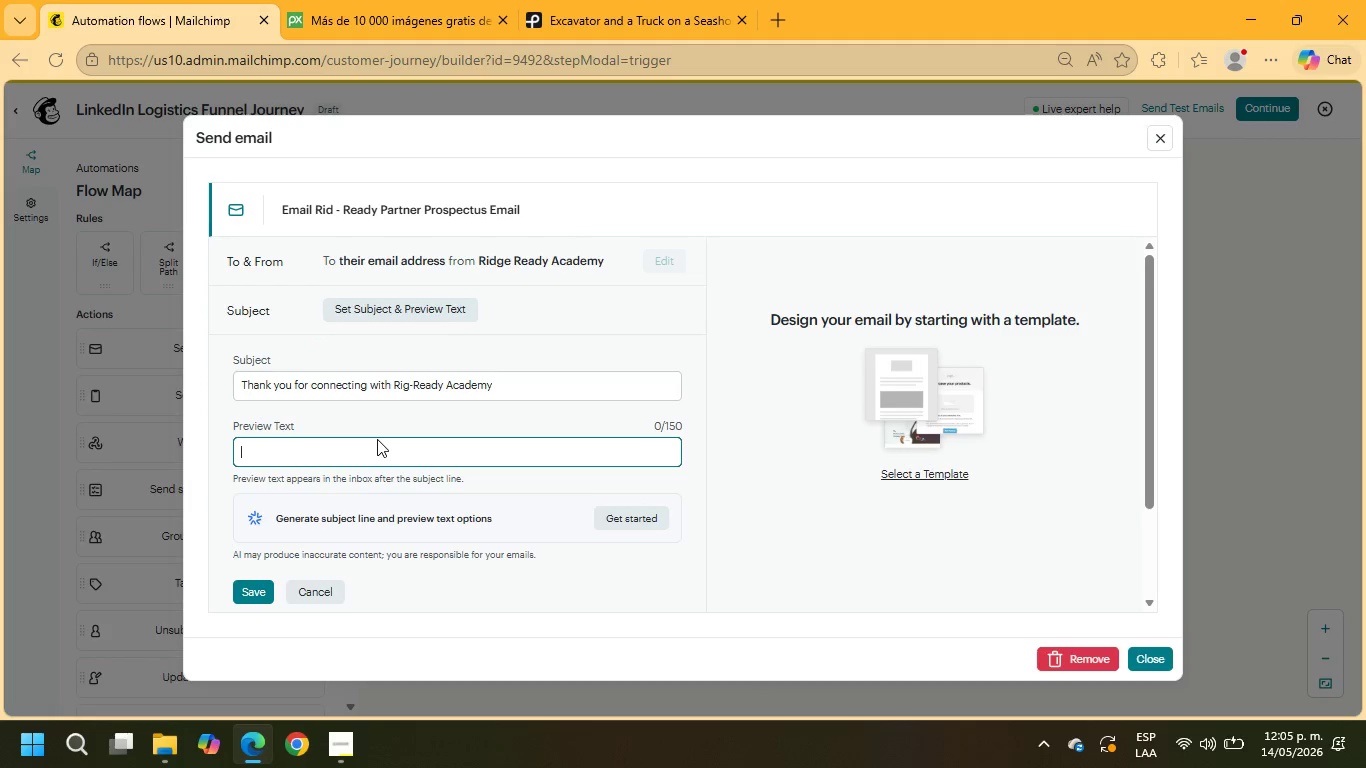 
type(Professional CDL, partnership opportunities for modern logistics teams)
 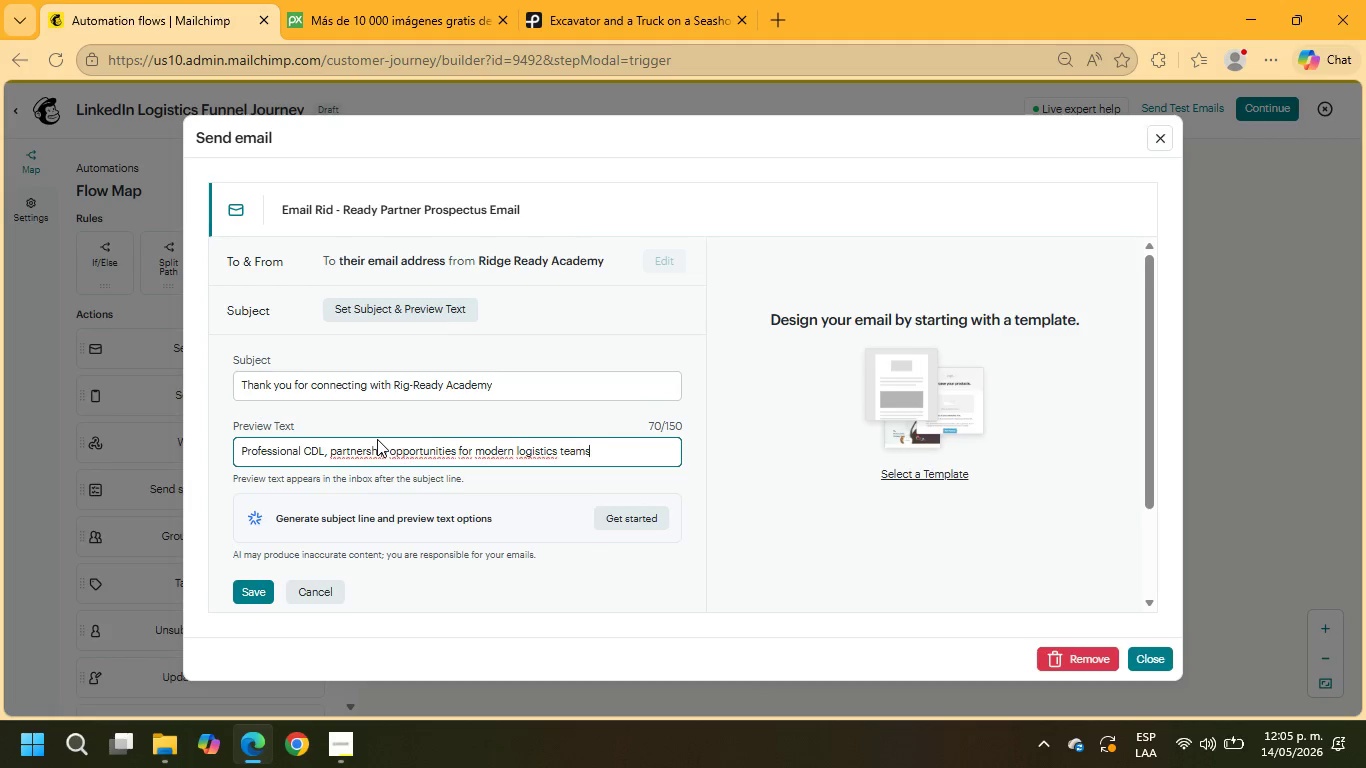 
wait(5.06)
 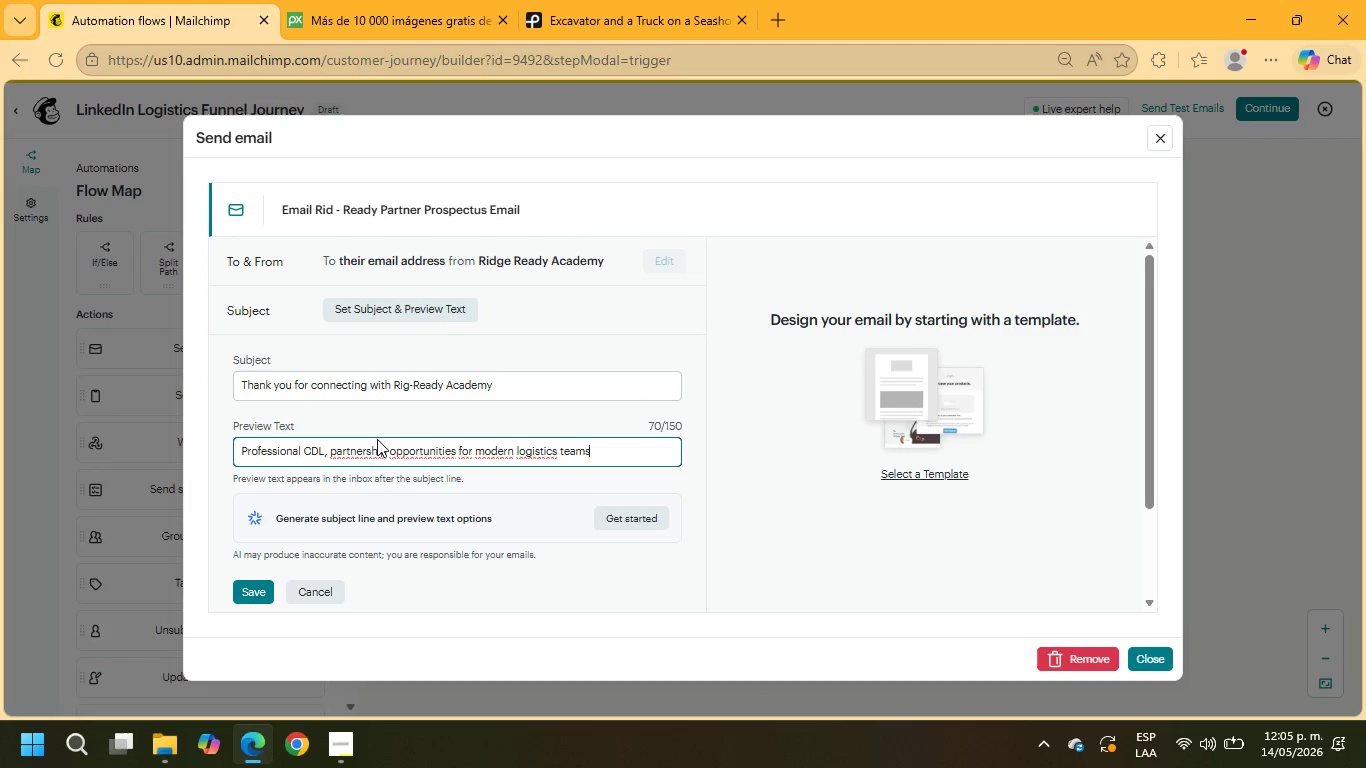 
left_click([264, 588])
 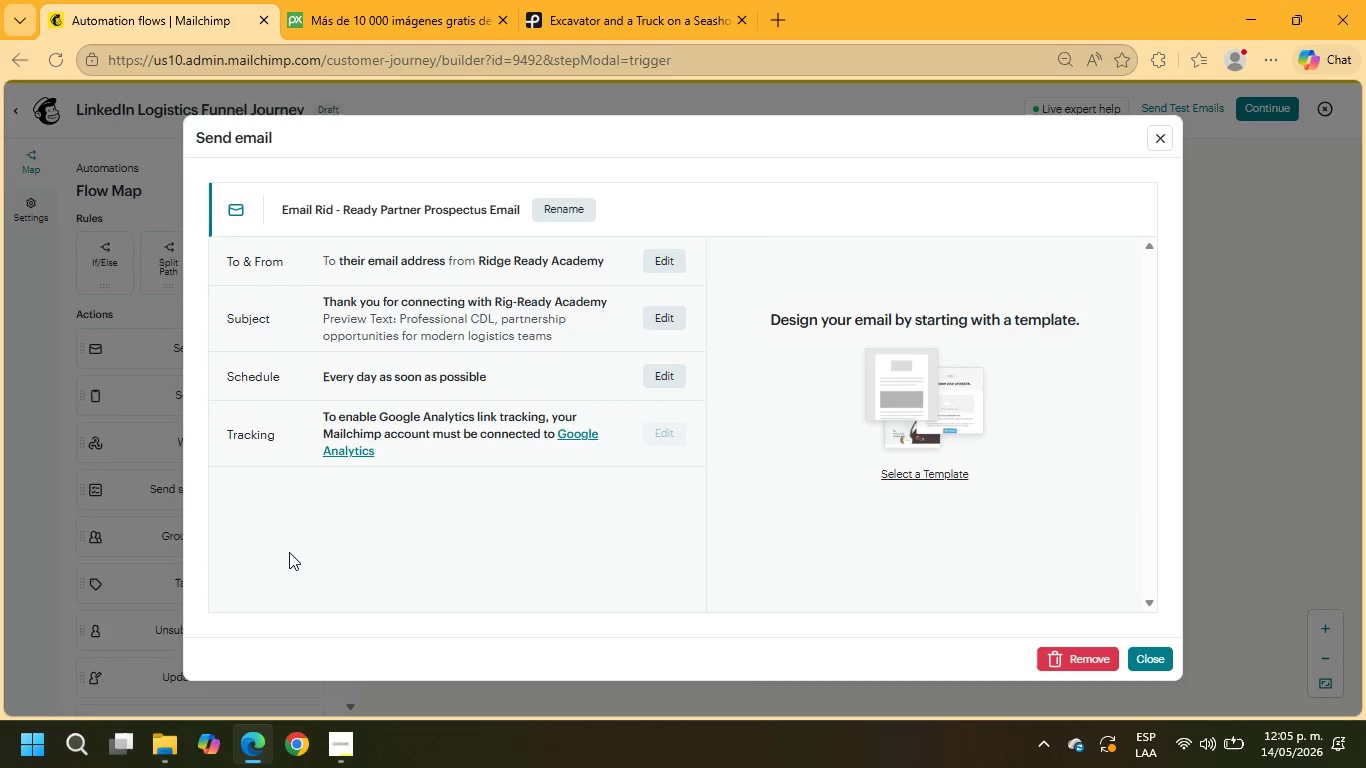 
wait(5.61)
 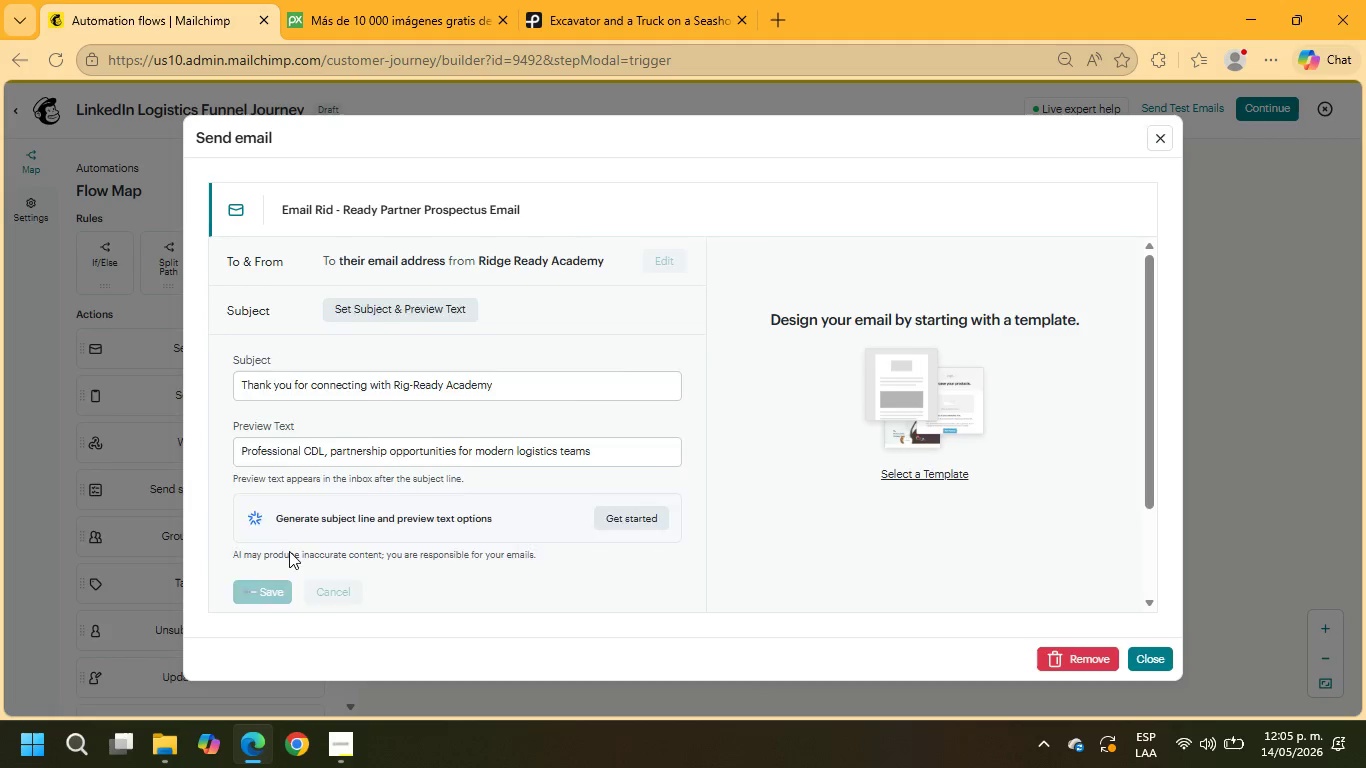 
left_click([914, 470])
 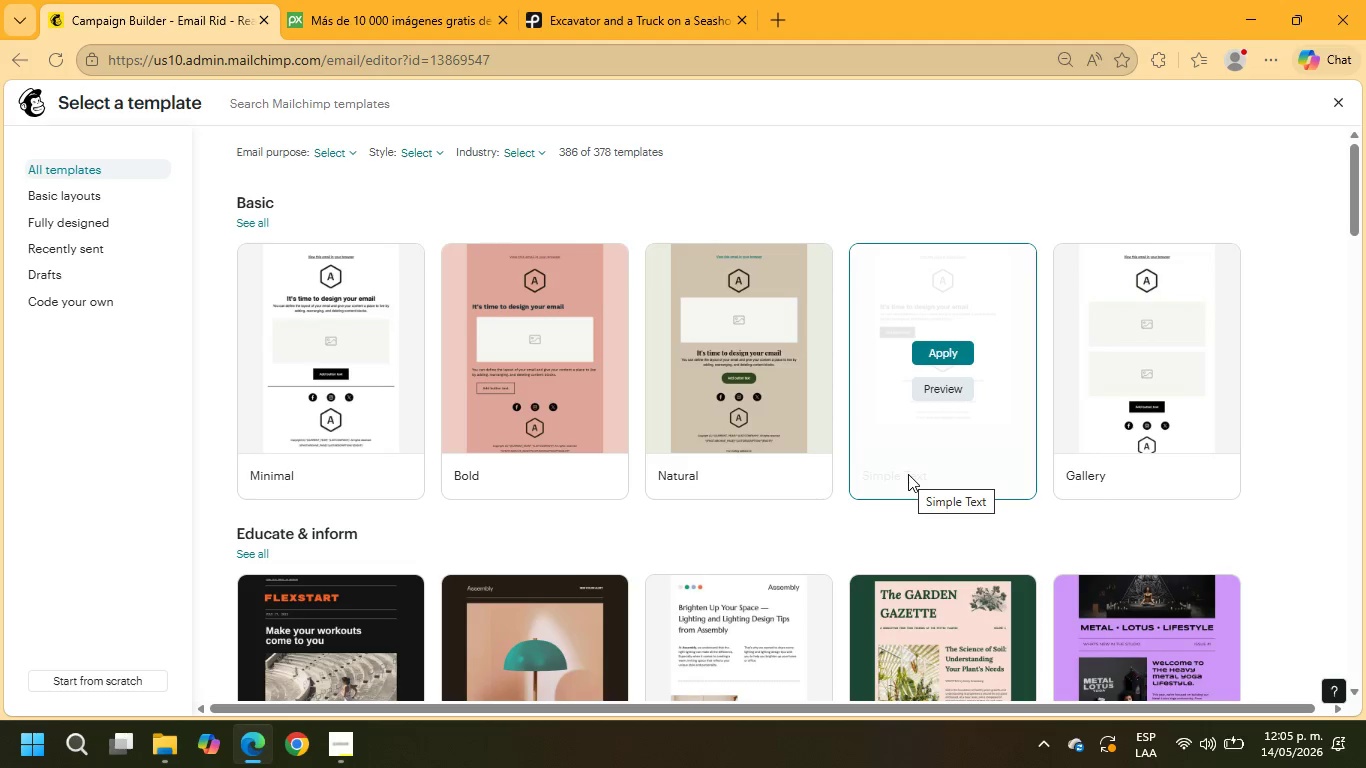 
wait(5.19)
 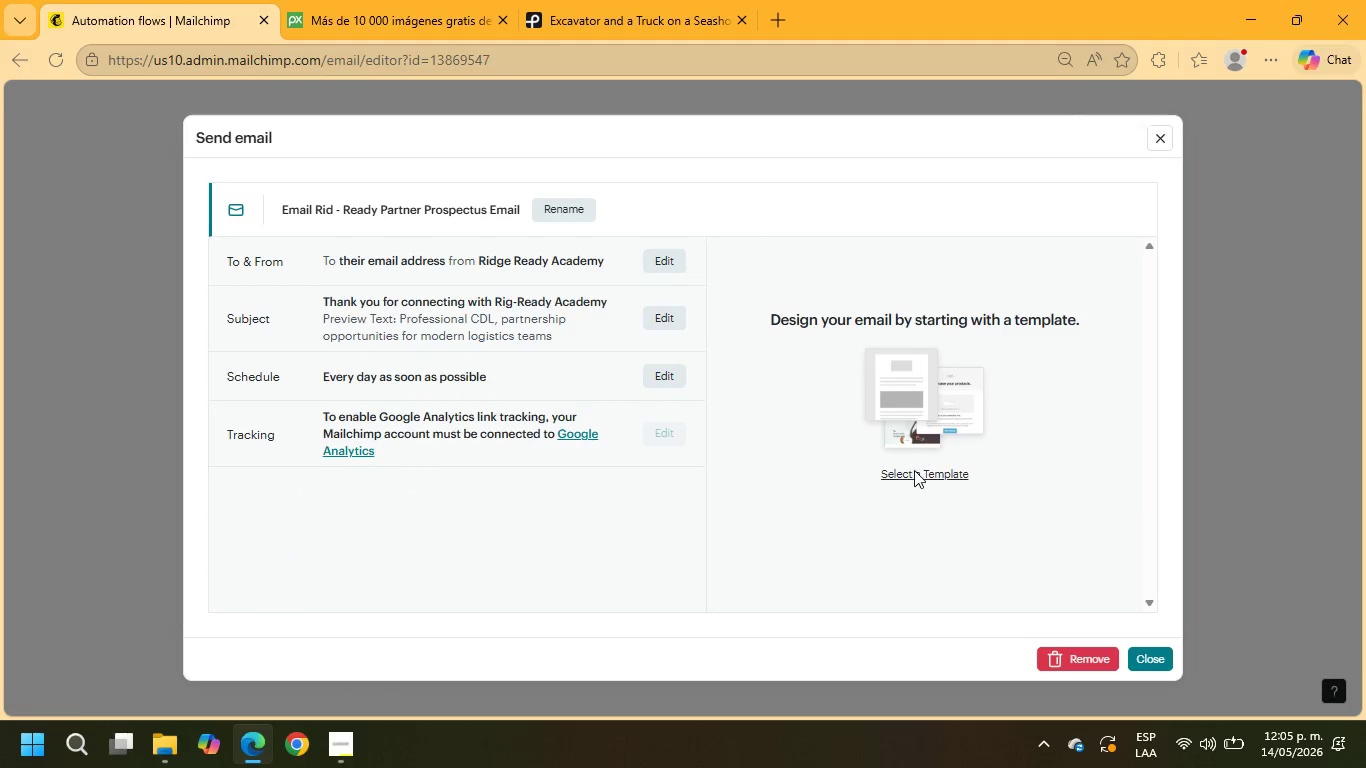 
left_click([505, 147])
 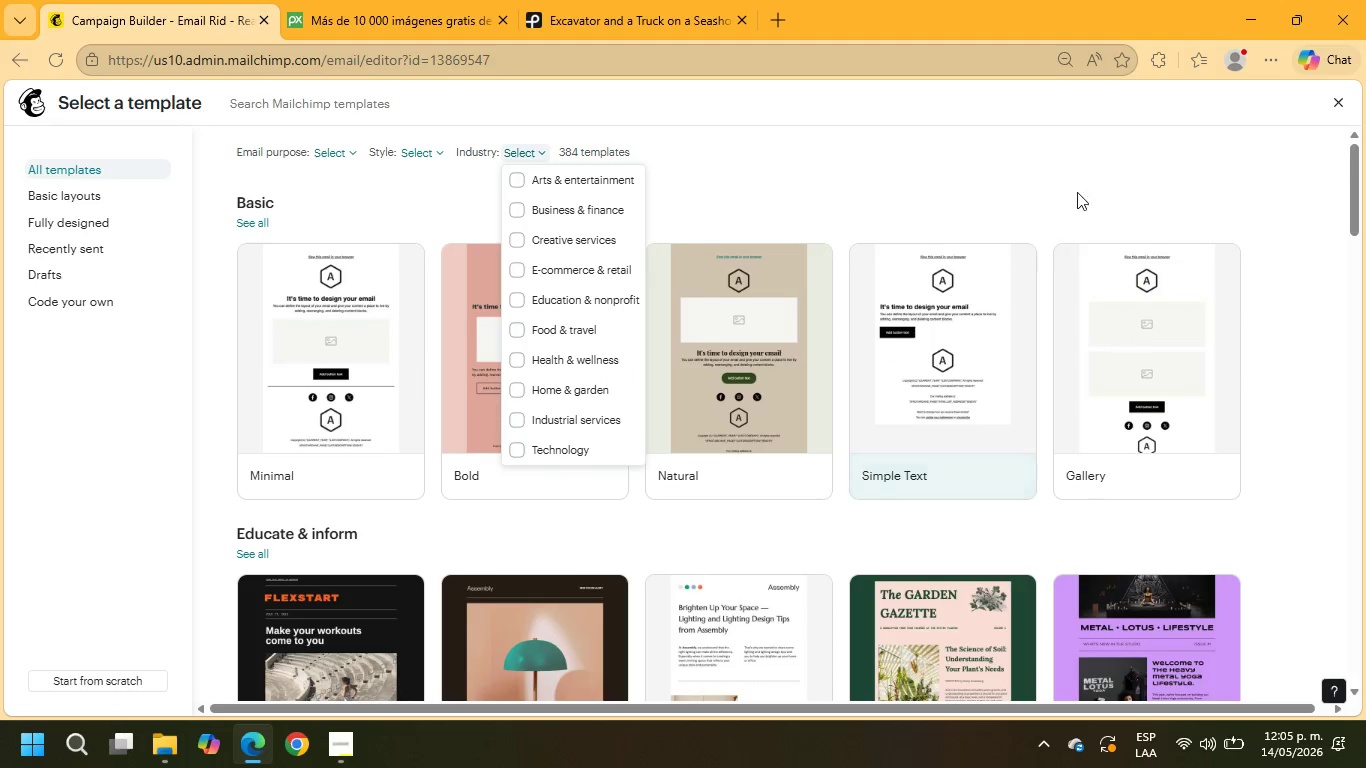 
left_click([1020, 171])
 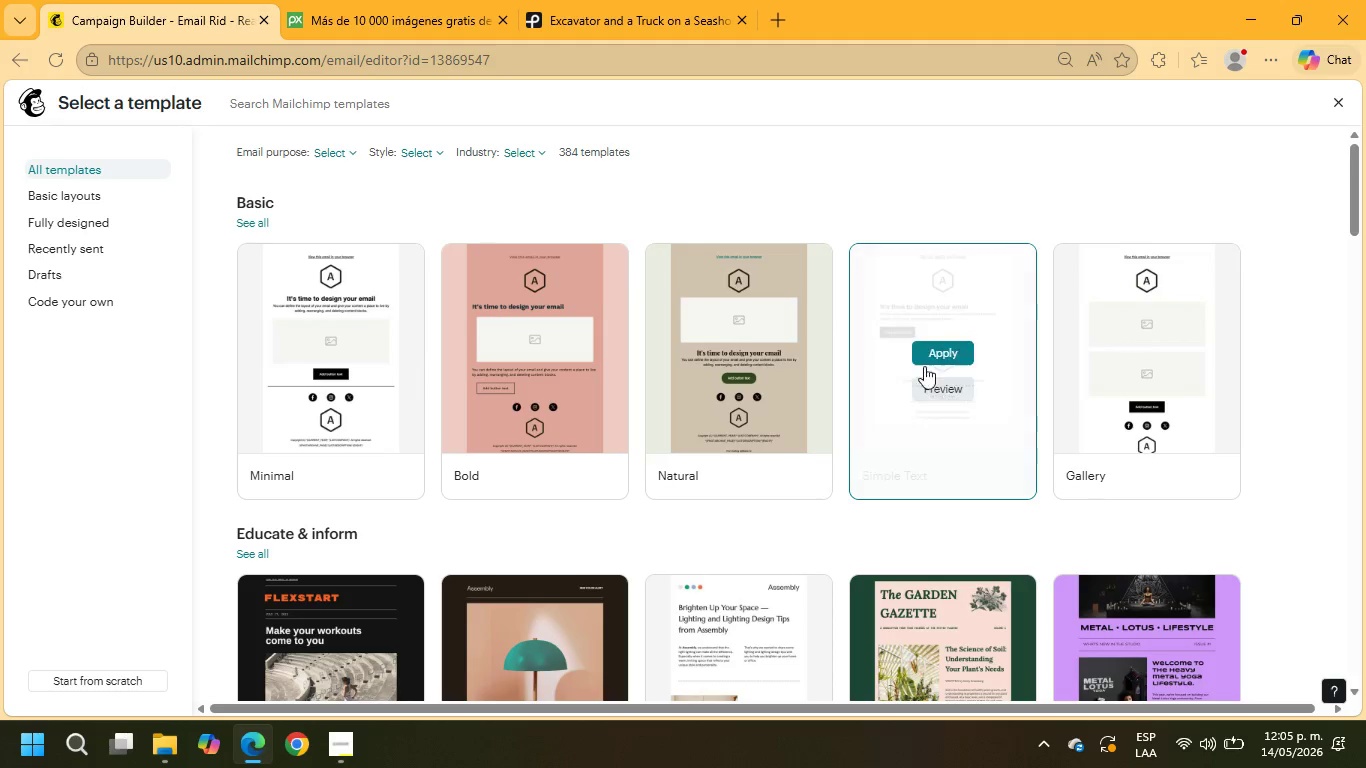 
scroll: coordinate [914, 401], scroll_direction: down, amount: 12.0
 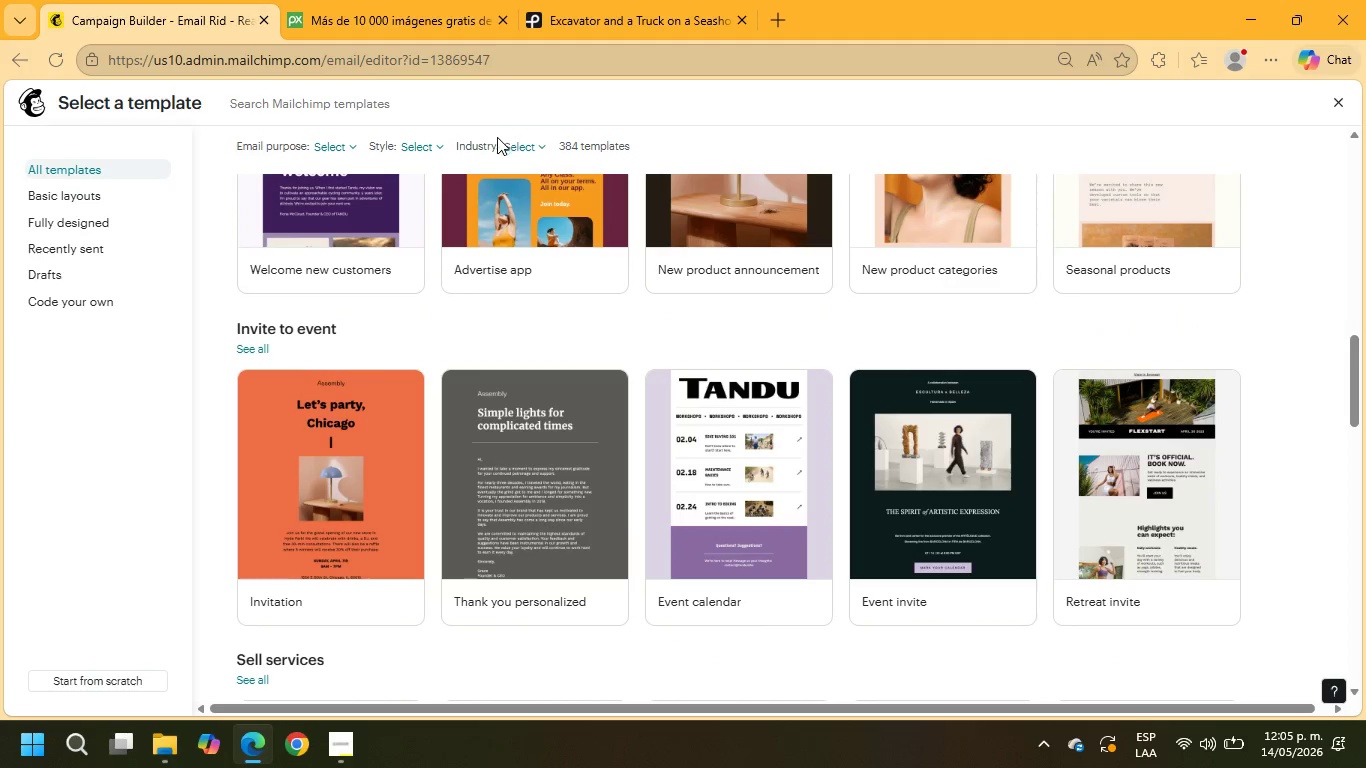 
left_click([433, 144])
 